 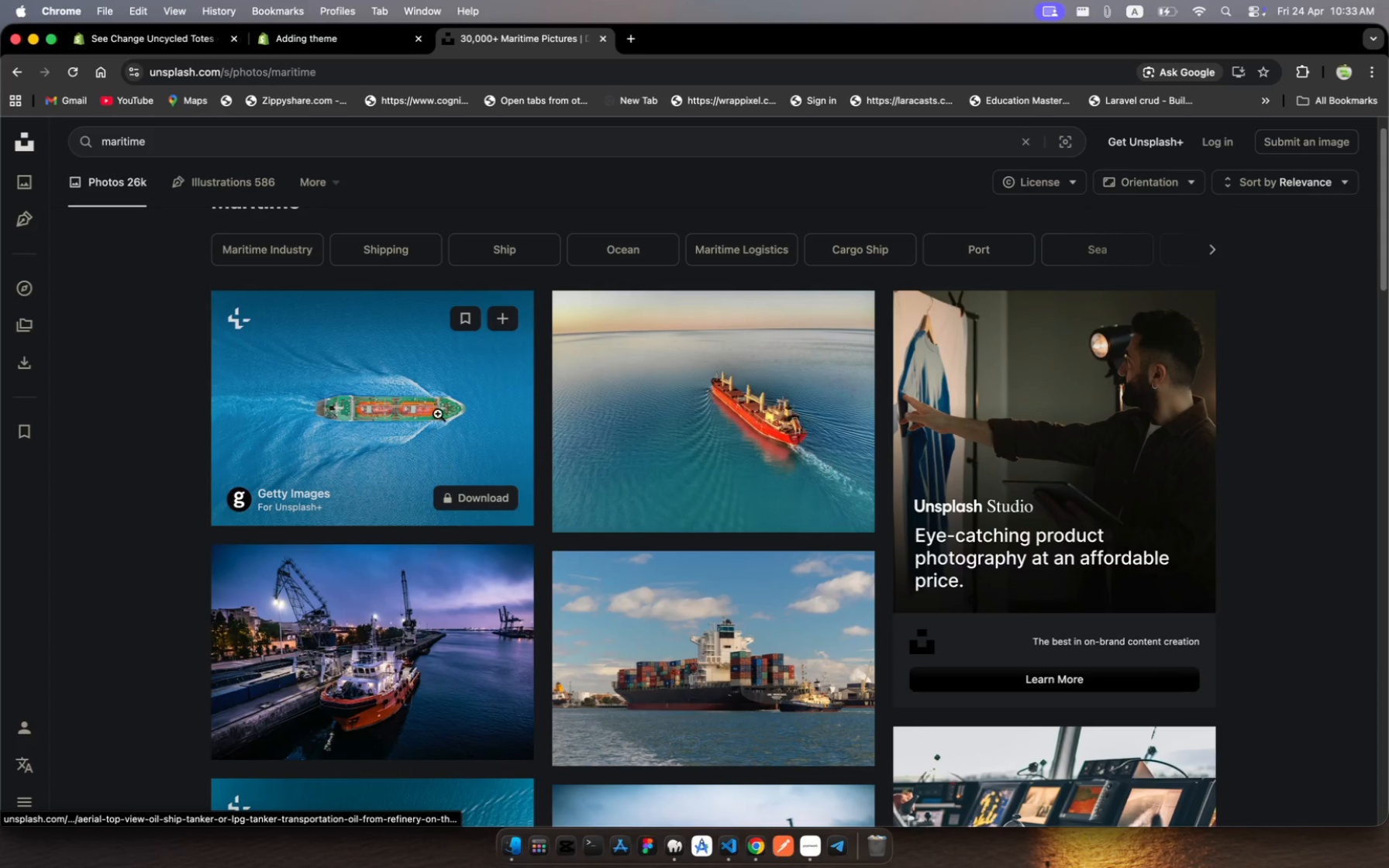 
right_click([429, 629])
 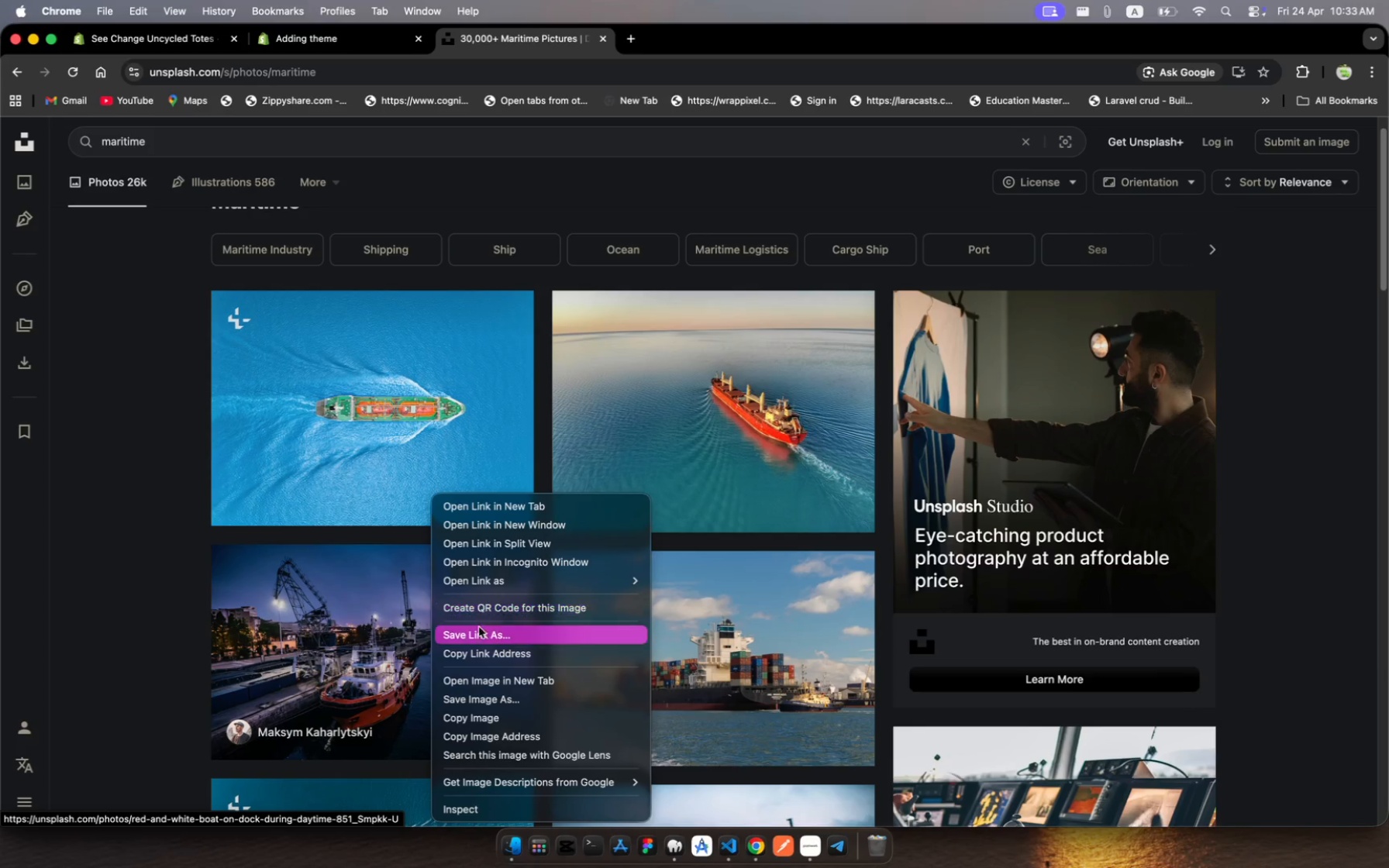 
left_click([484, 649])
 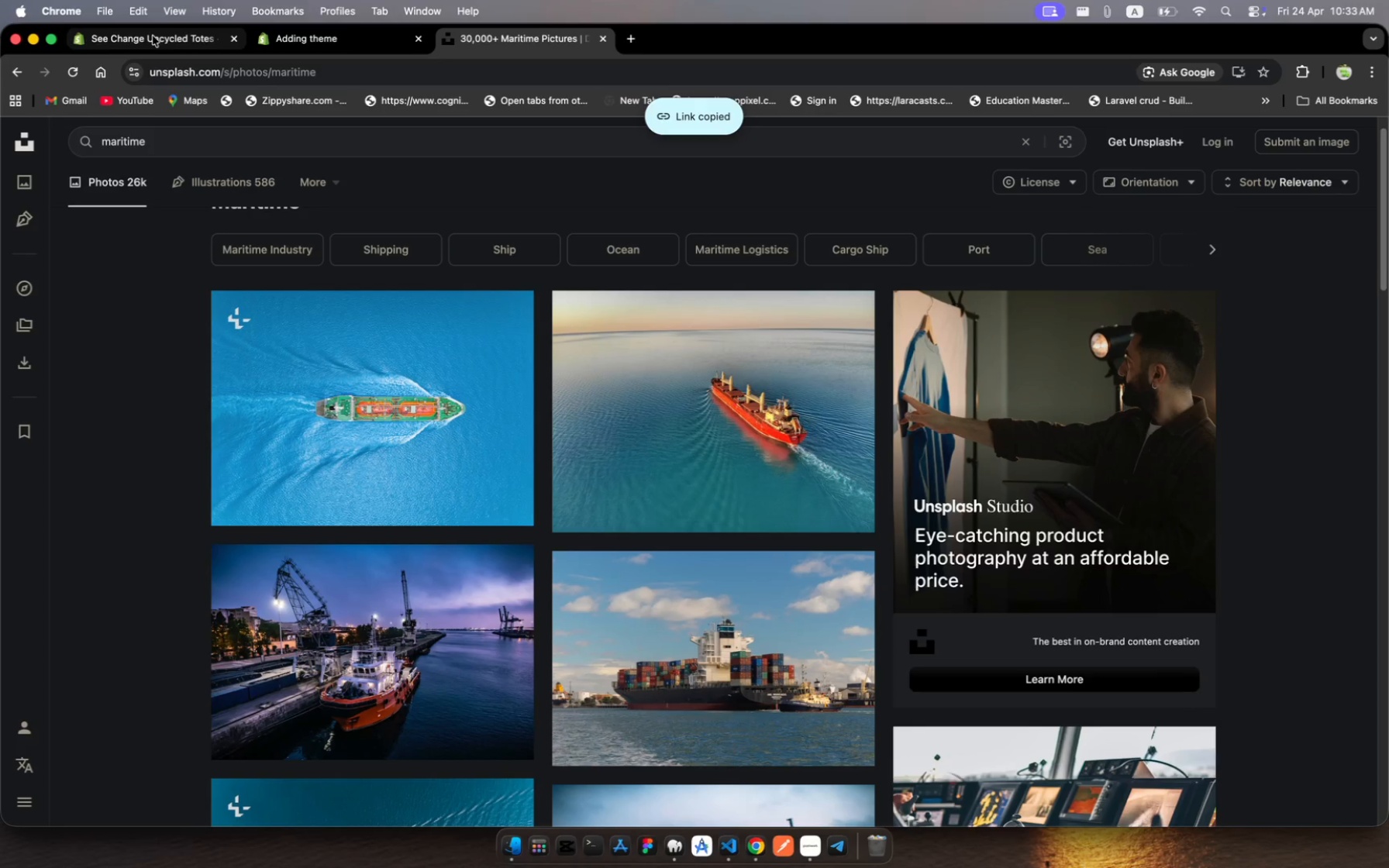 
left_click([153, 36])
 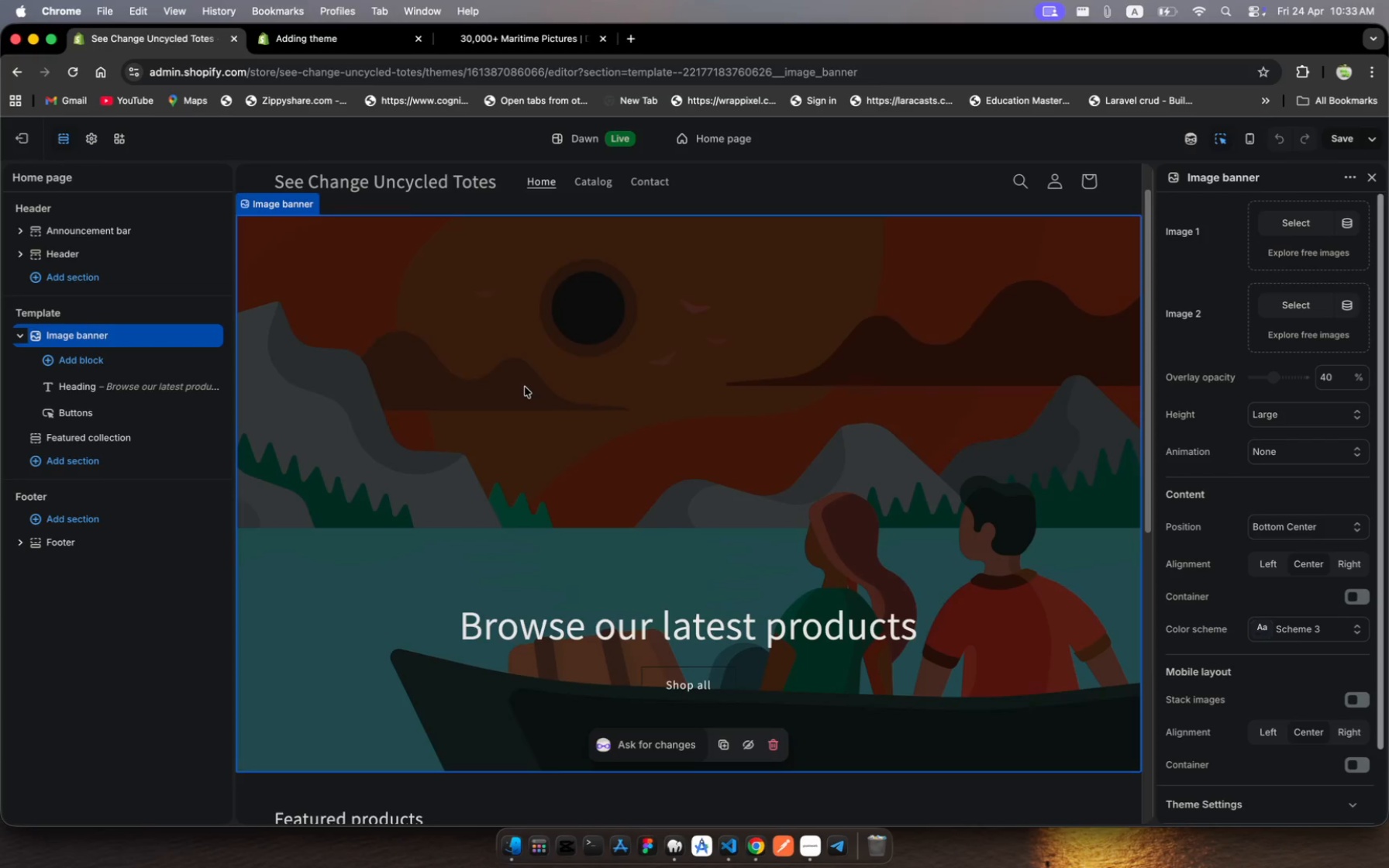 
right_click([525, 387])
 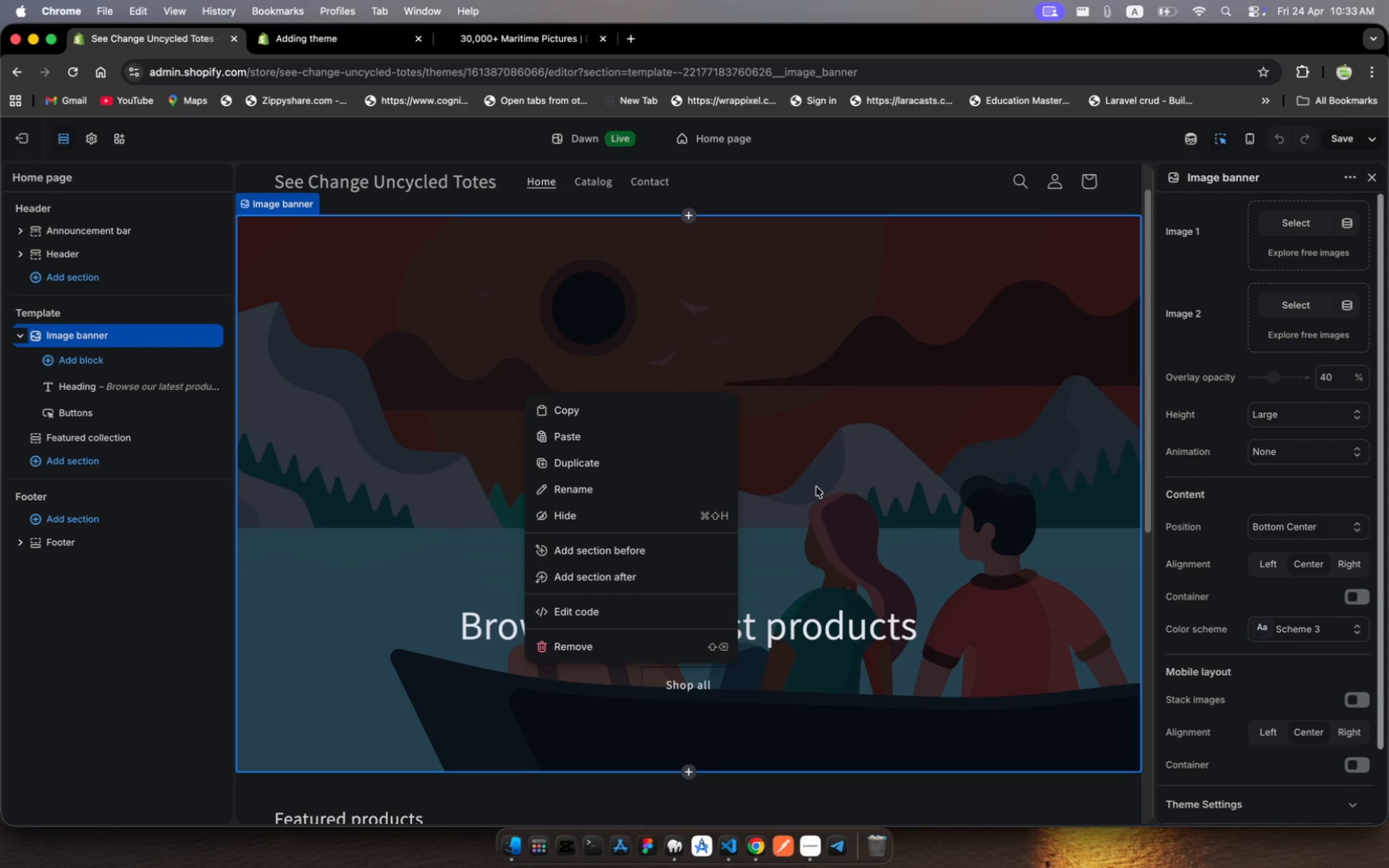 
left_click([816, 487])
 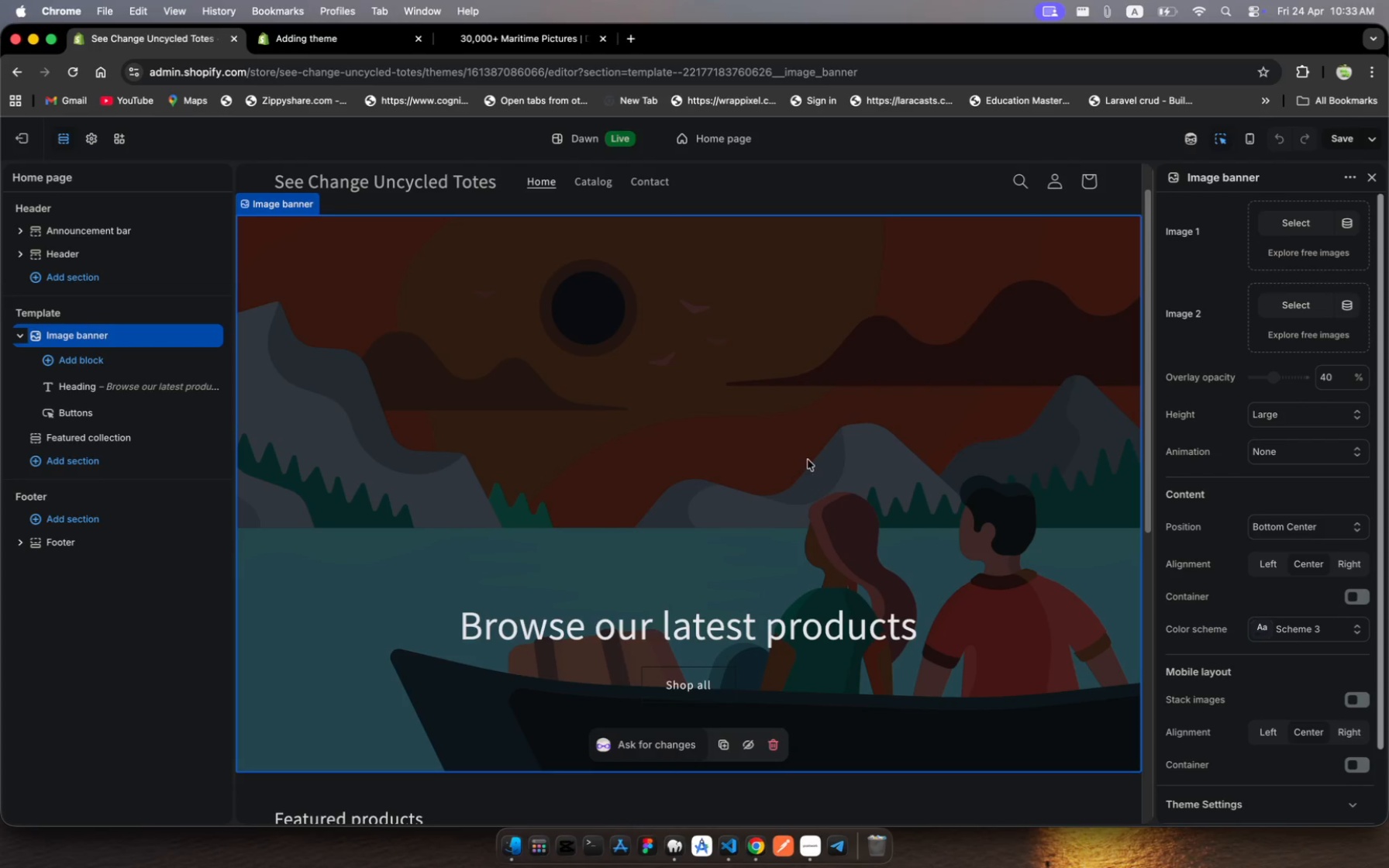 
scroll: coordinate [808, 459], scroll_direction: down, amount: 10.0
 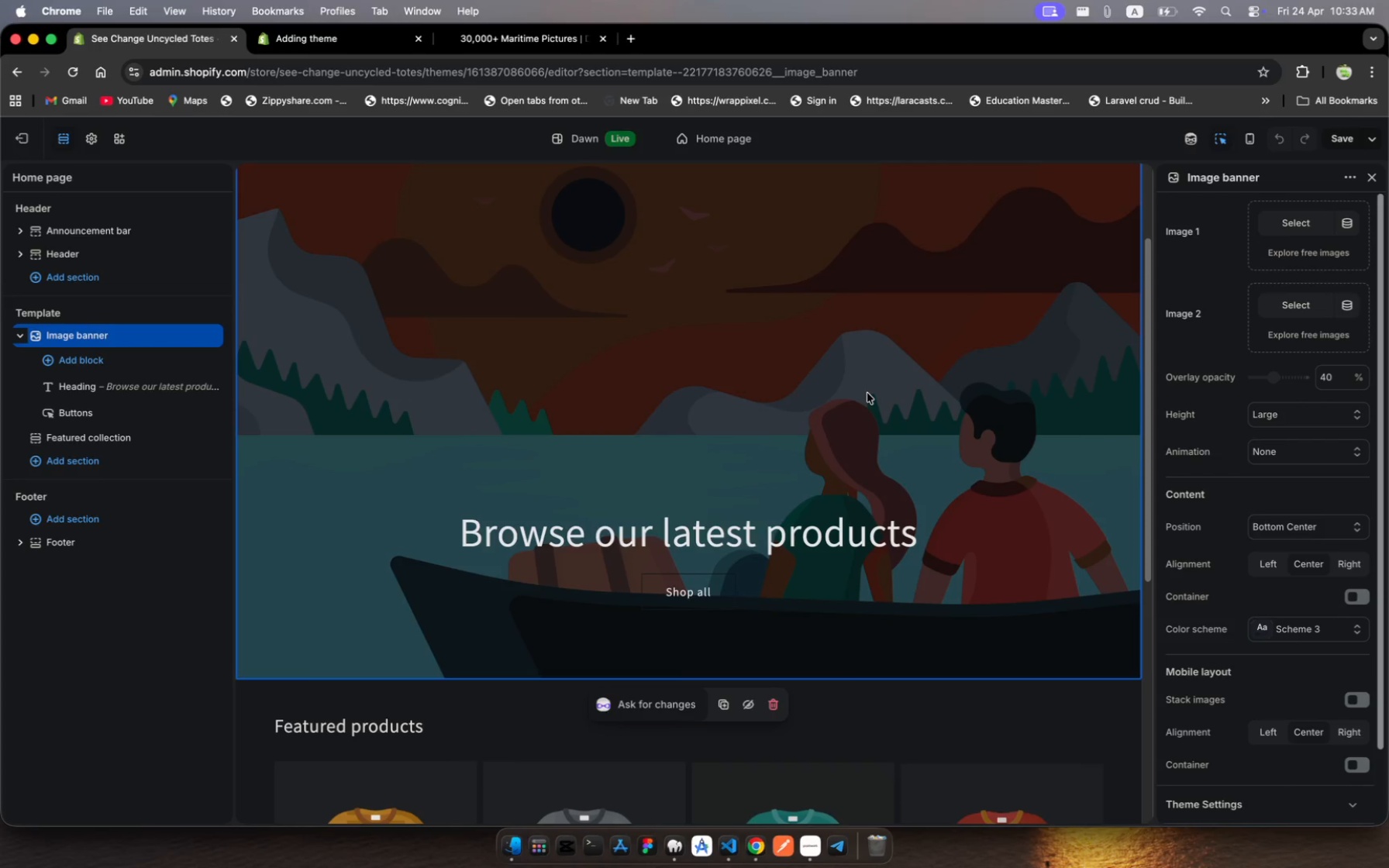 
left_click([867, 393])
 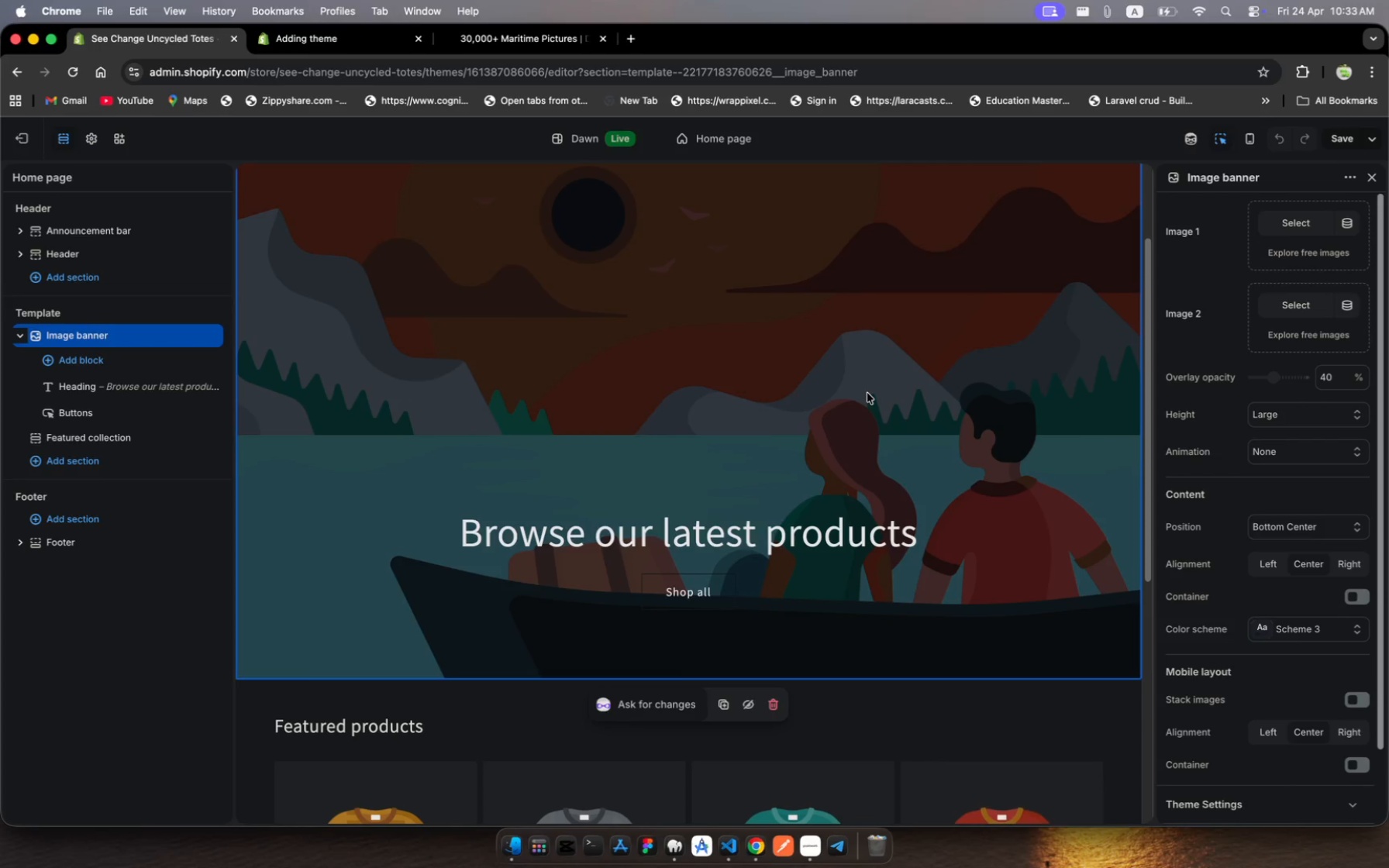 
left_click([867, 393])
 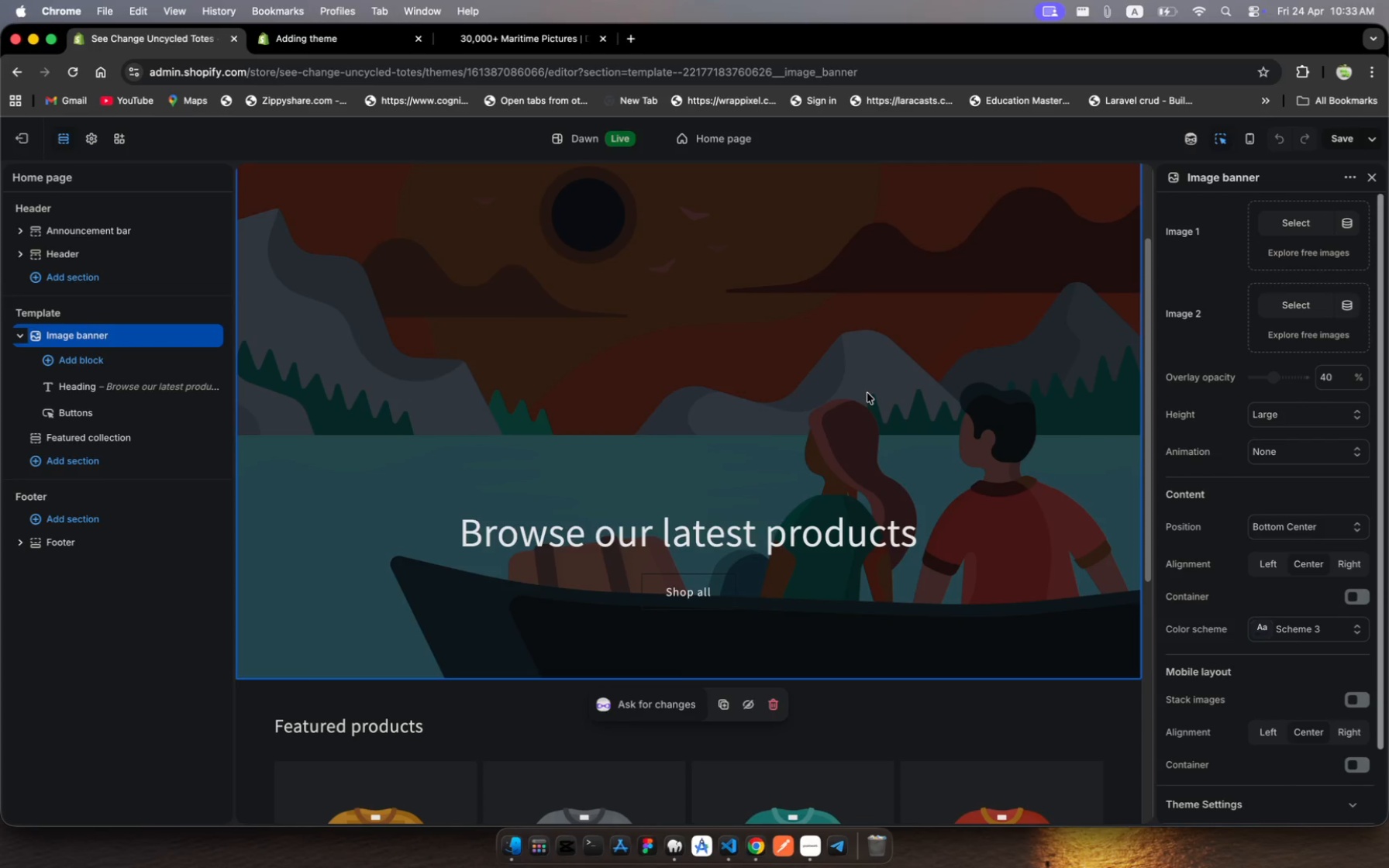 
scroll: coordinate [867, 393], scroll_direction: down, amount: 19.0
 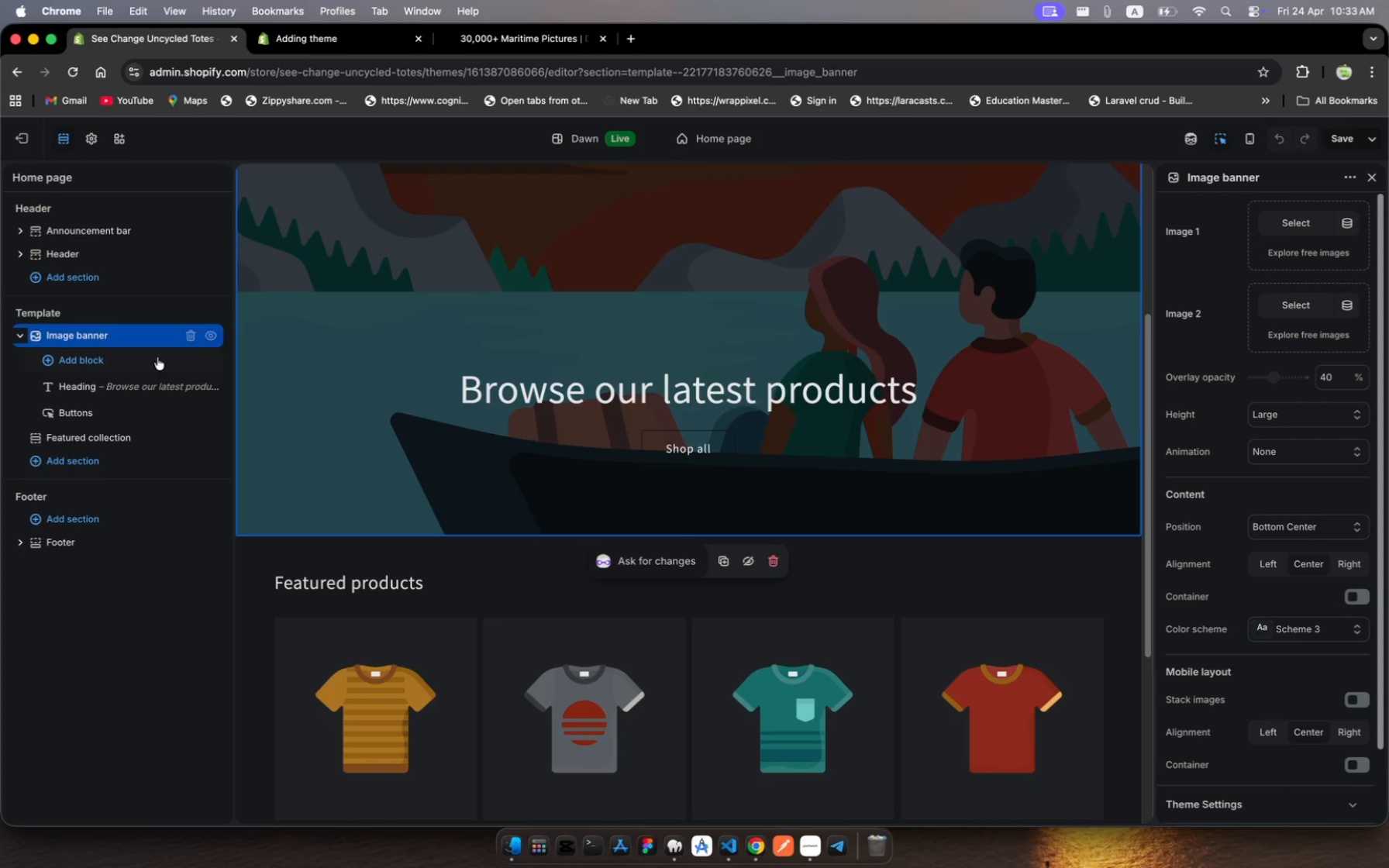 
wait(11.11)
 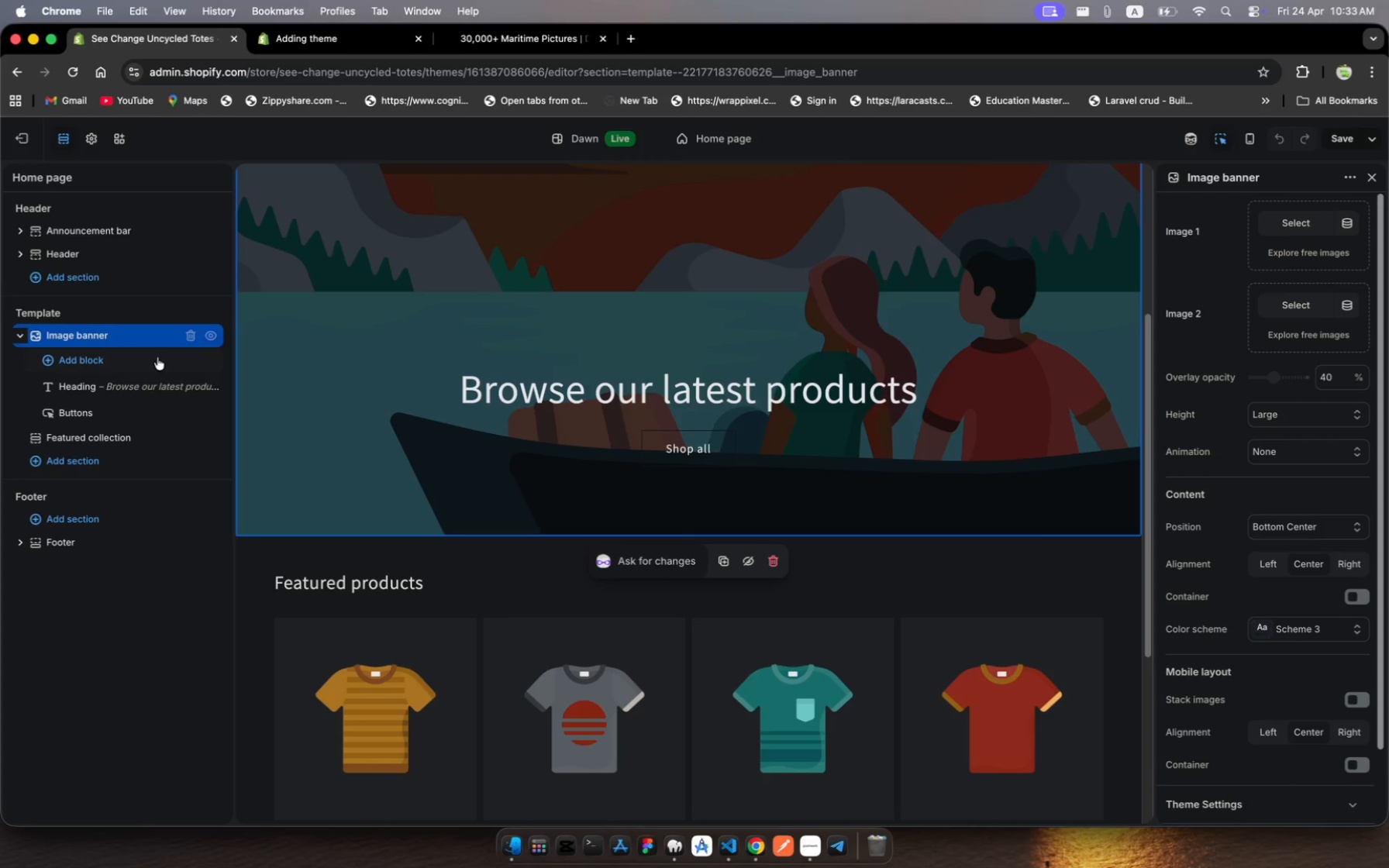 
left_click([881, 450])
 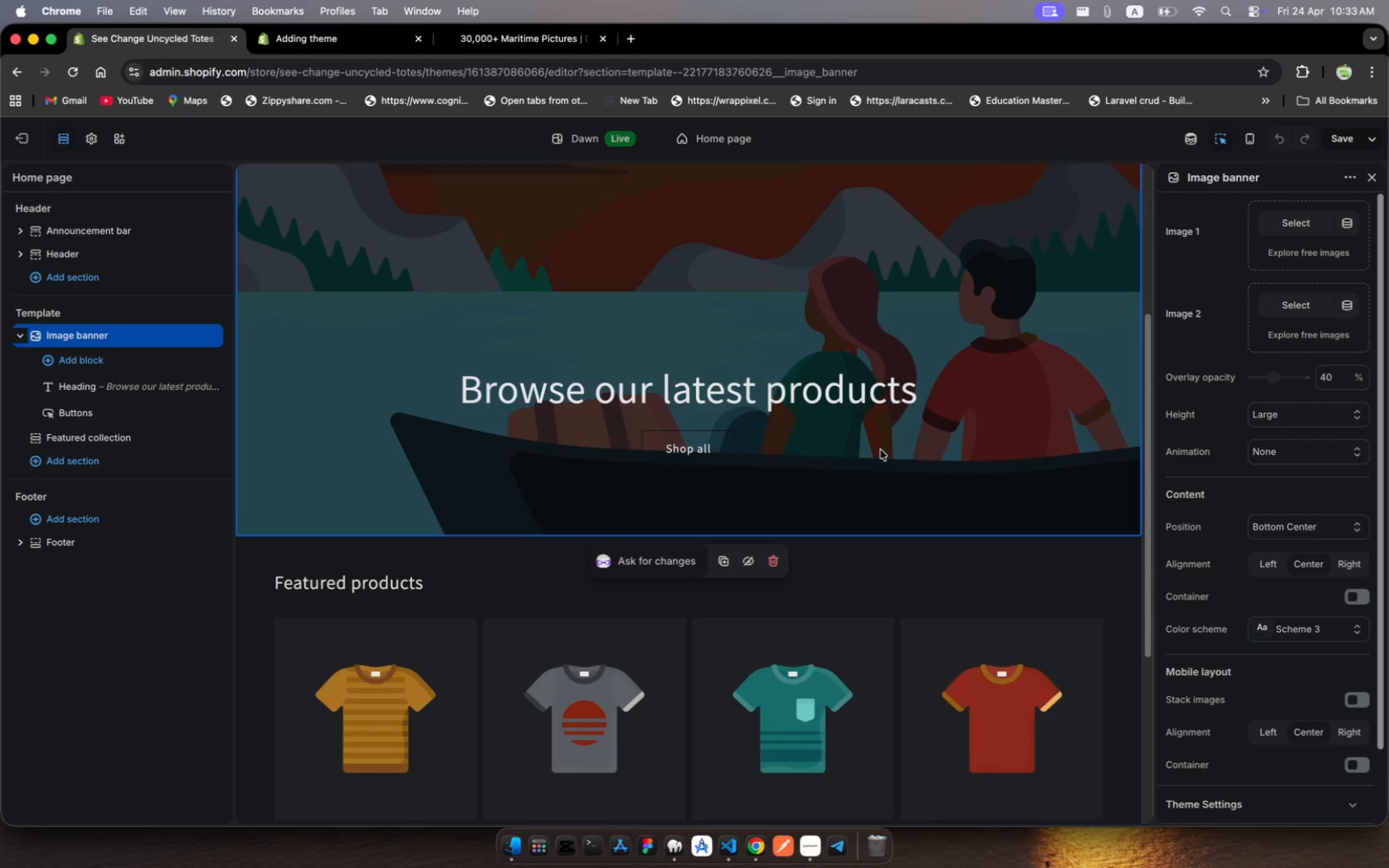 
left_click([881, 450])
 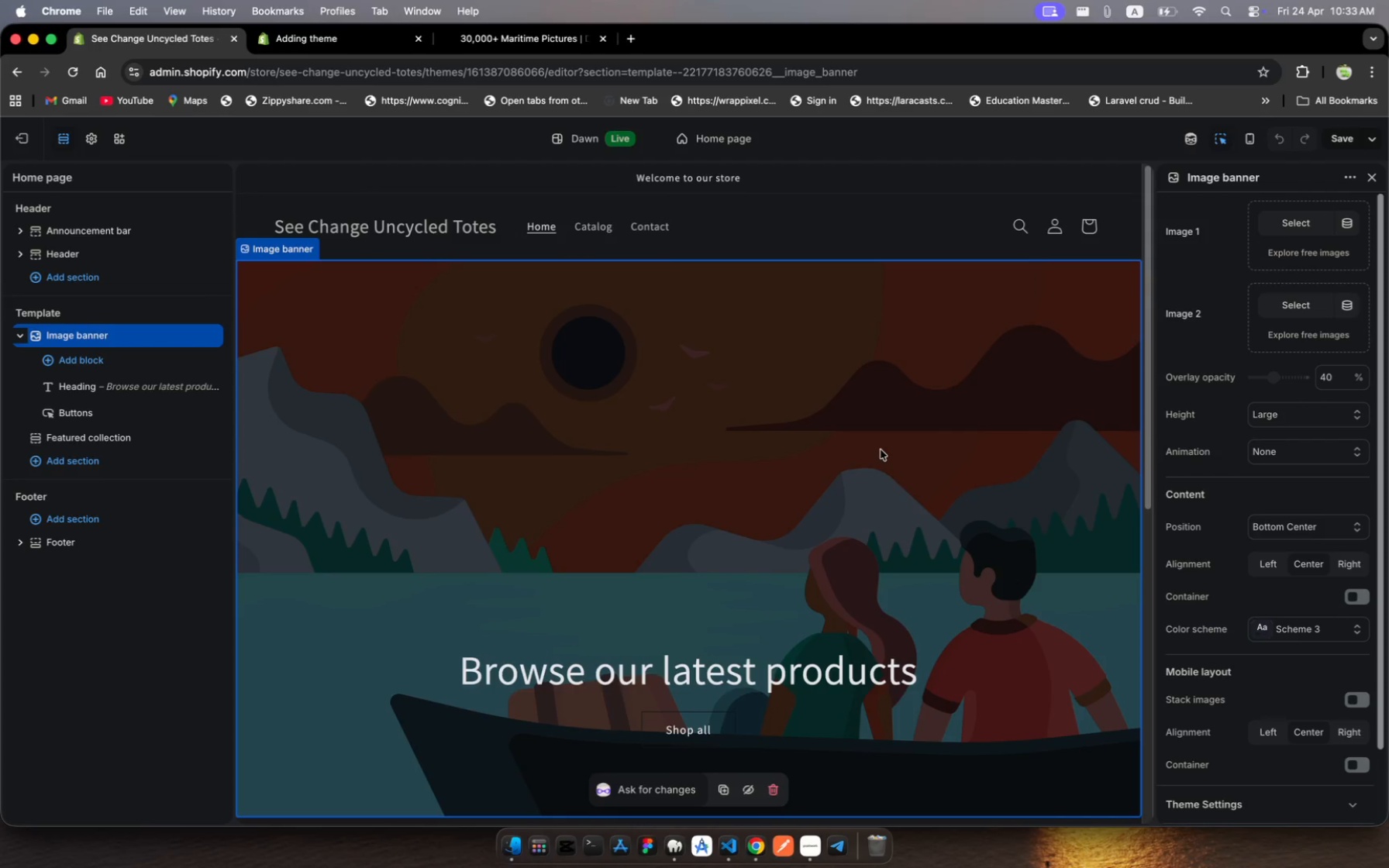 
scroll: coordinate [881, 450], scroll_direction: up, amount: 40.0
 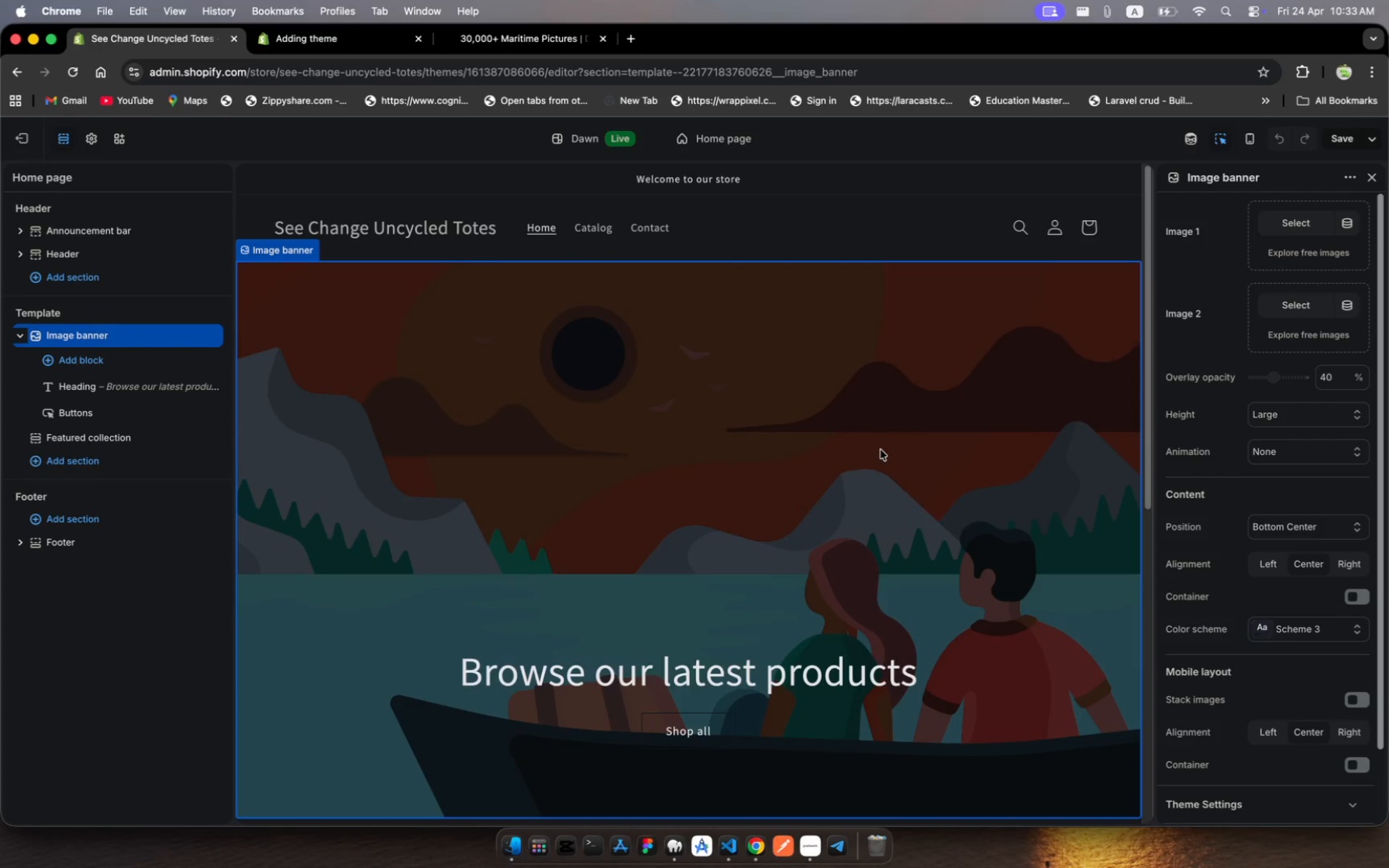 
key(Enter)
 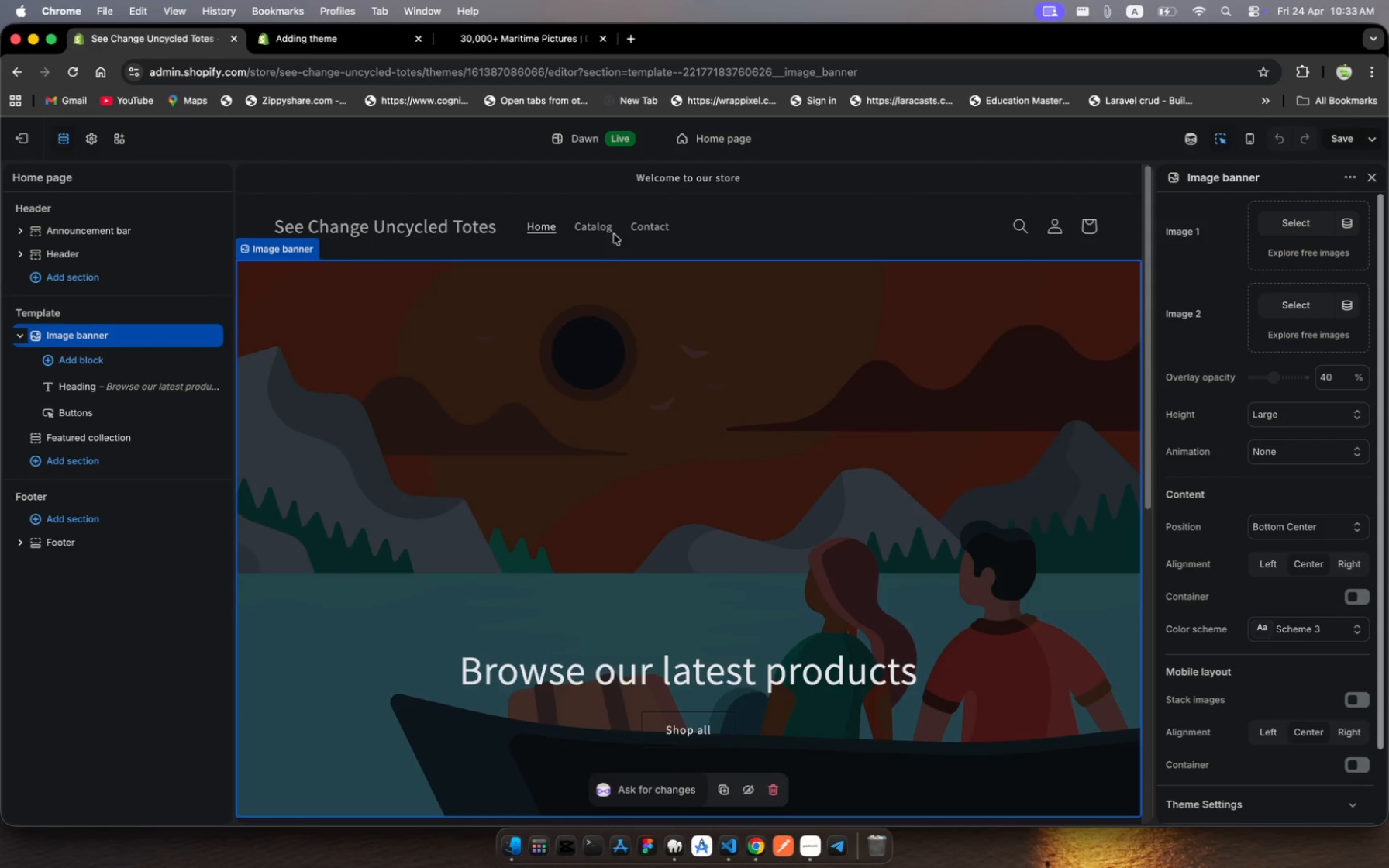 
left_click([684, 391])
 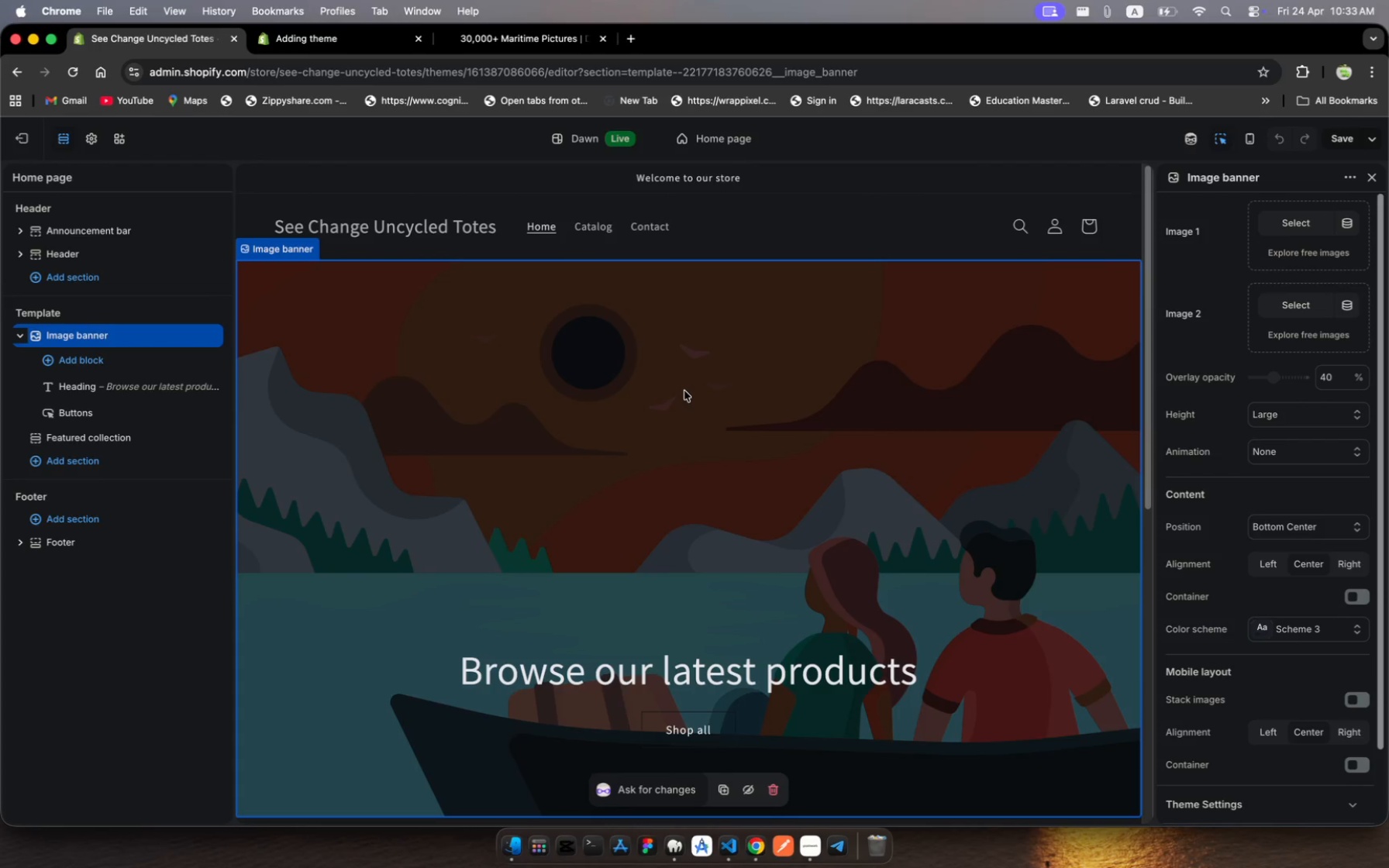 
scroll: coordinate [684, 391], scroll_direction: down, amount: 13.0
 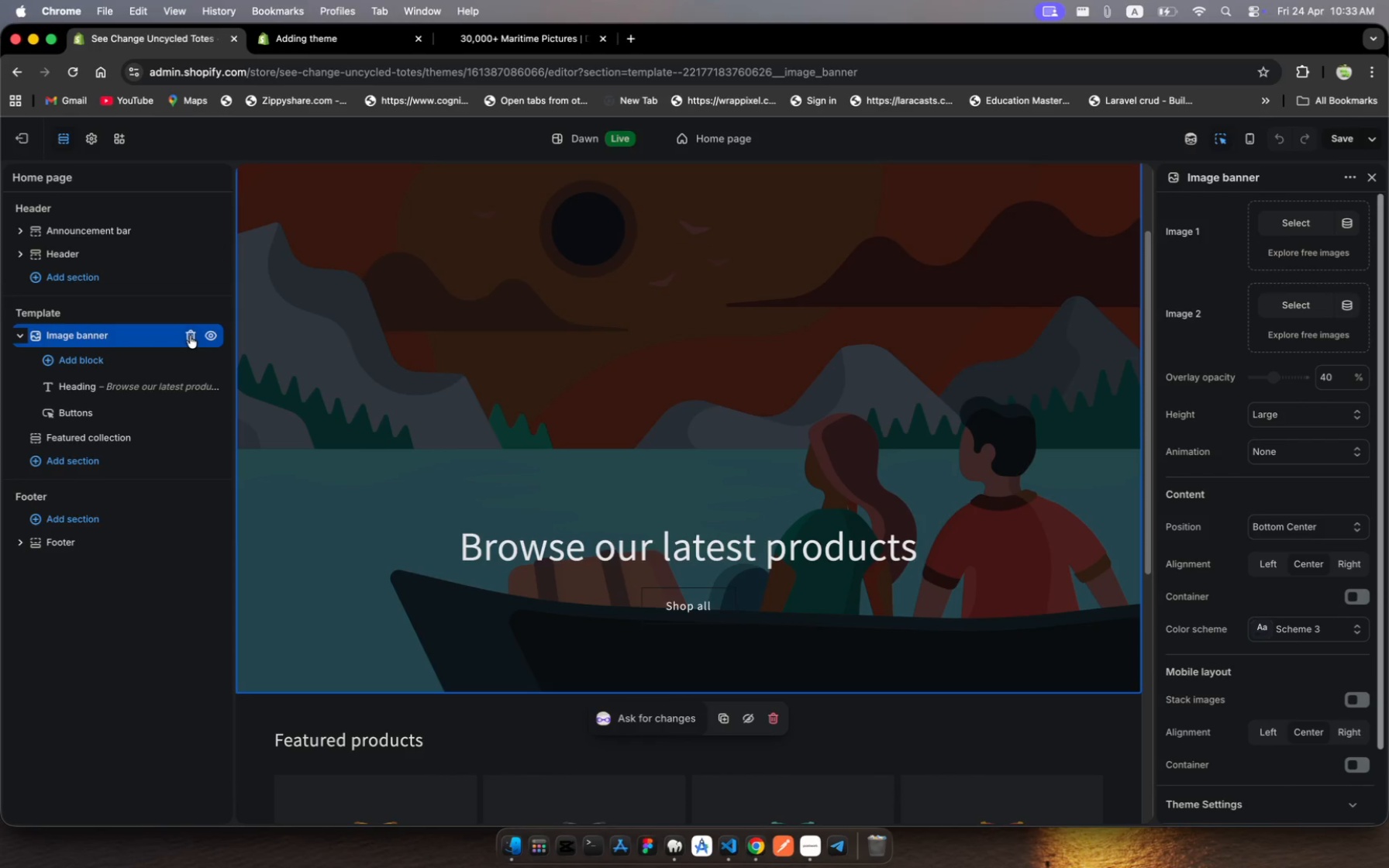 
mouse_move([157, 338])
 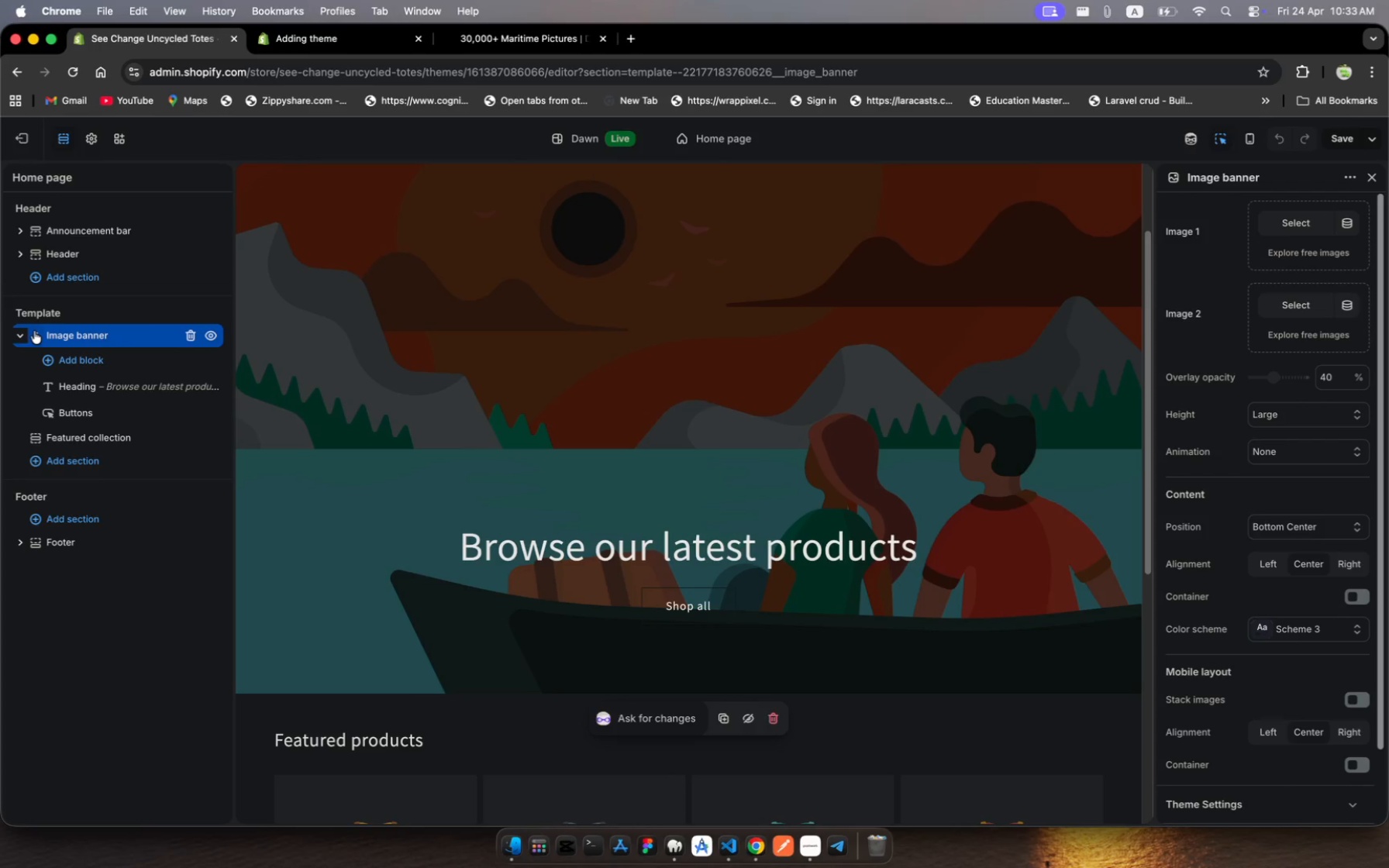 
left_click([36, 332])
 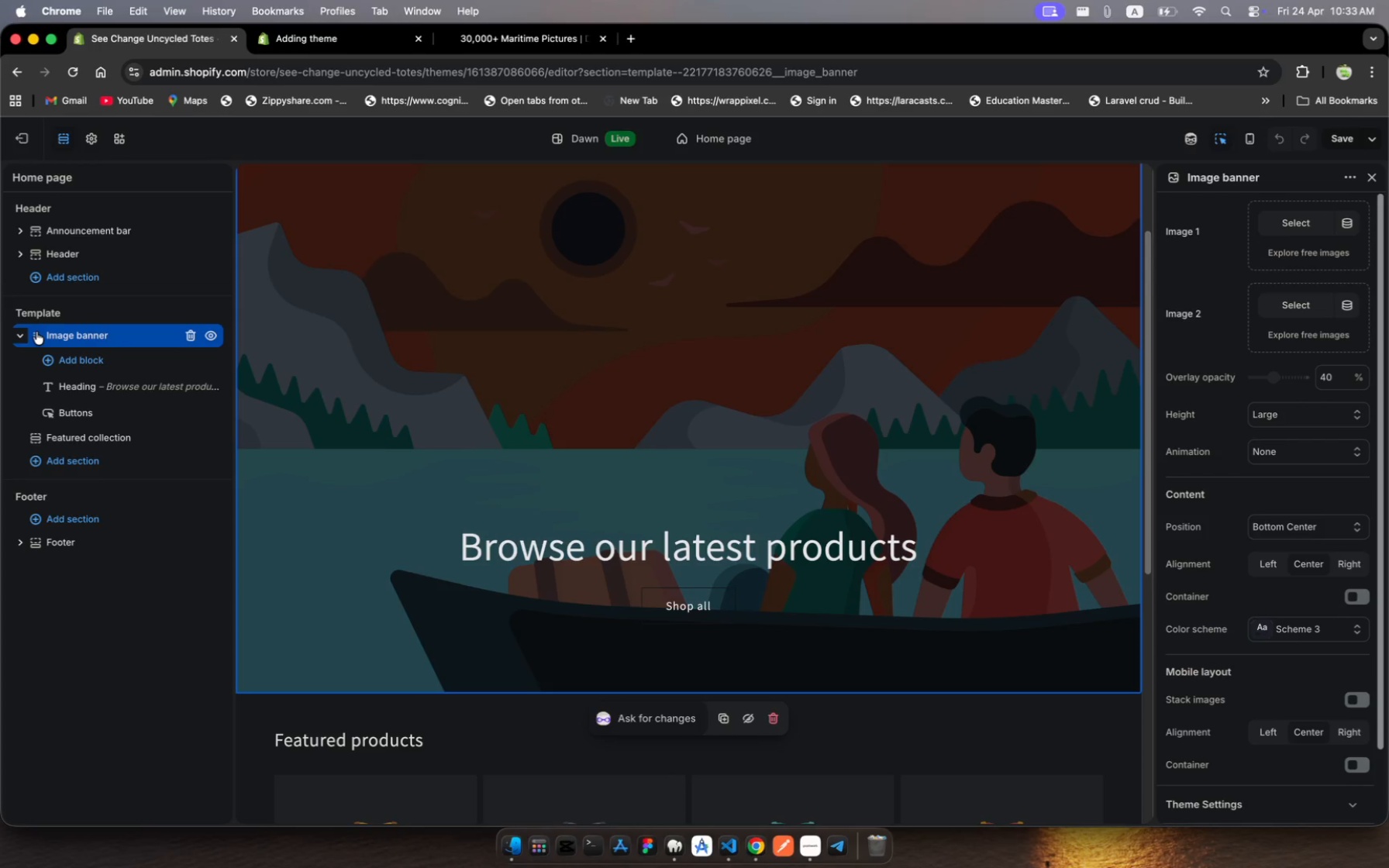 
left_click([36, 332])
 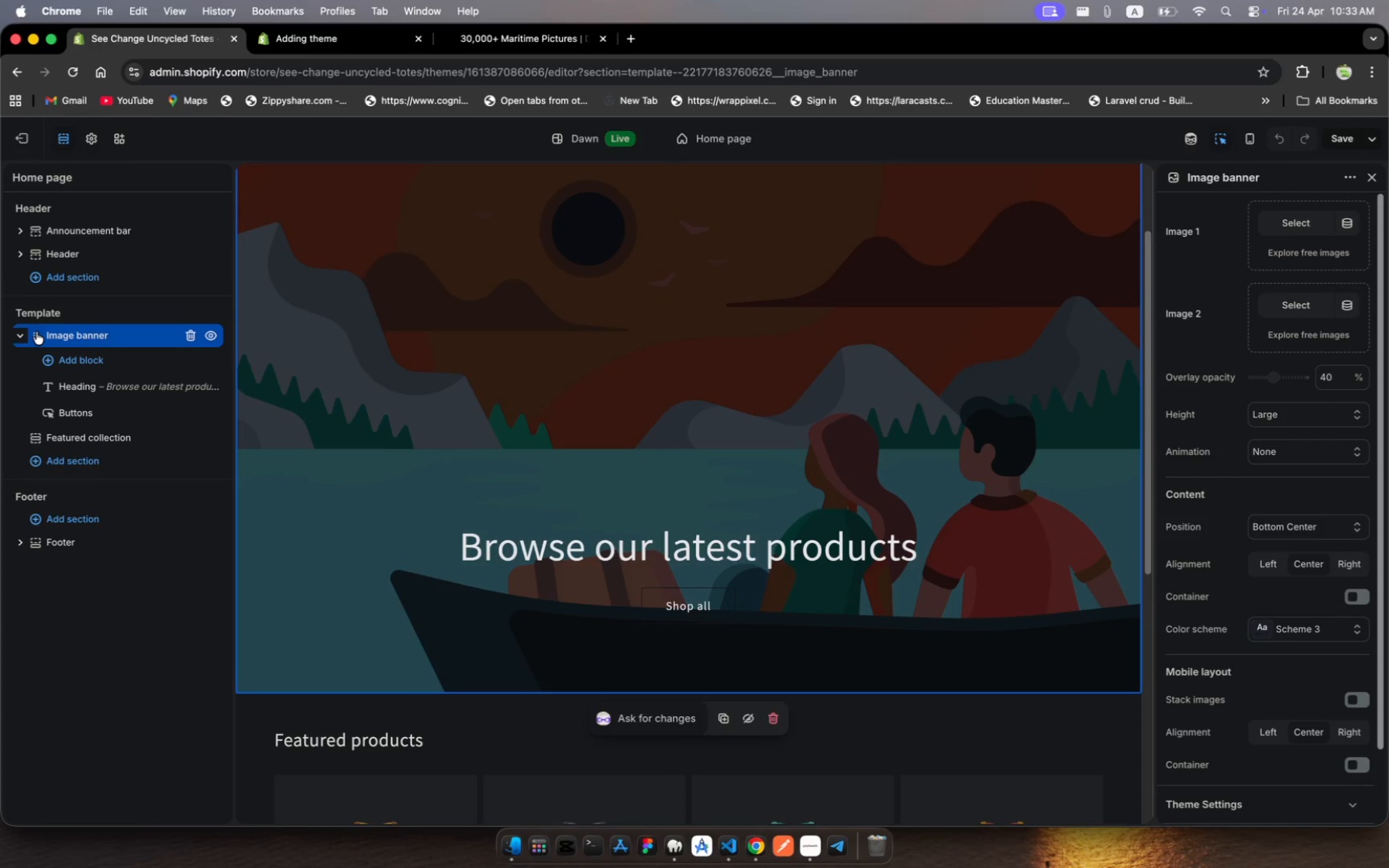 
right_click([36, 332])
 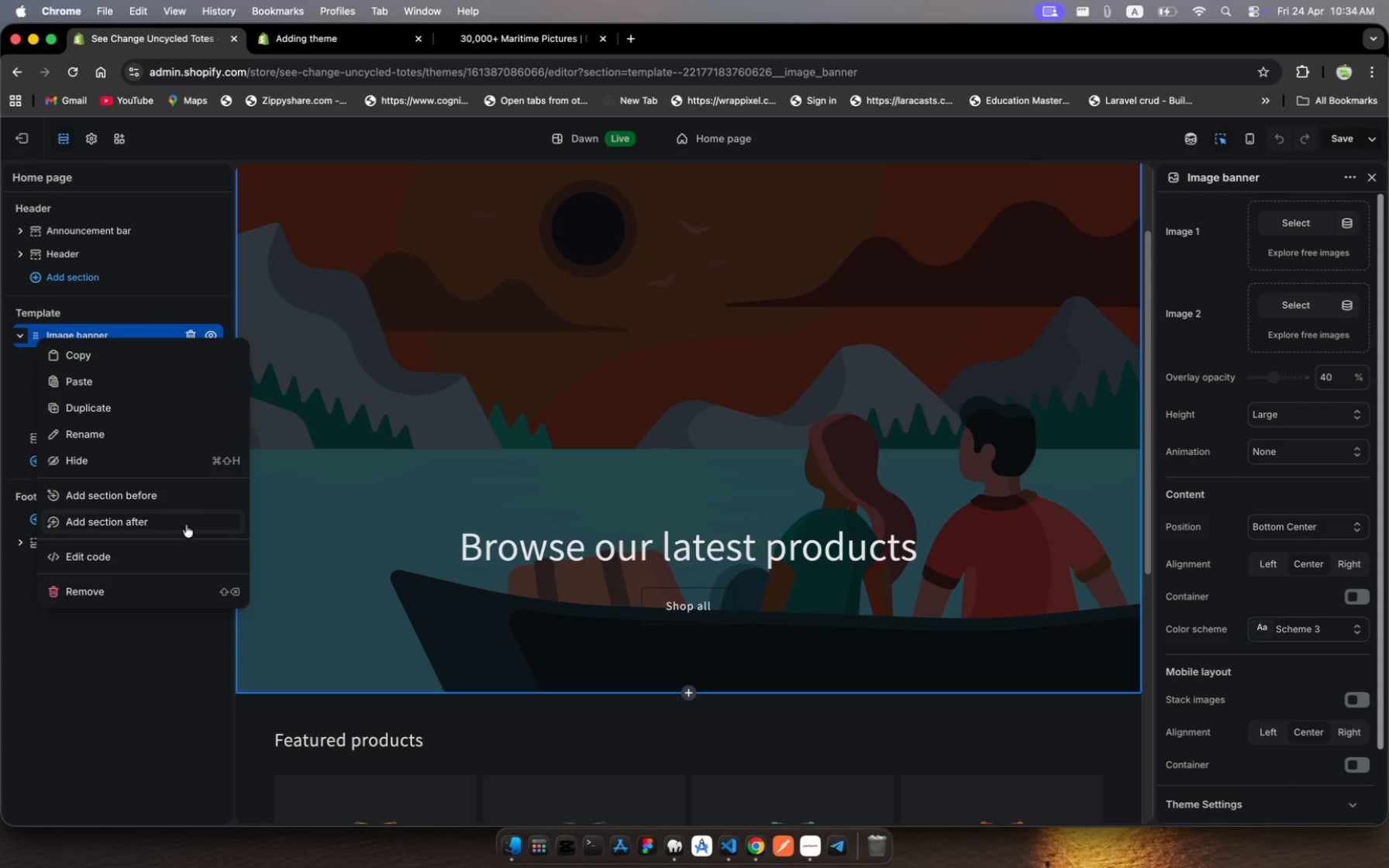 
wait(6.41)
 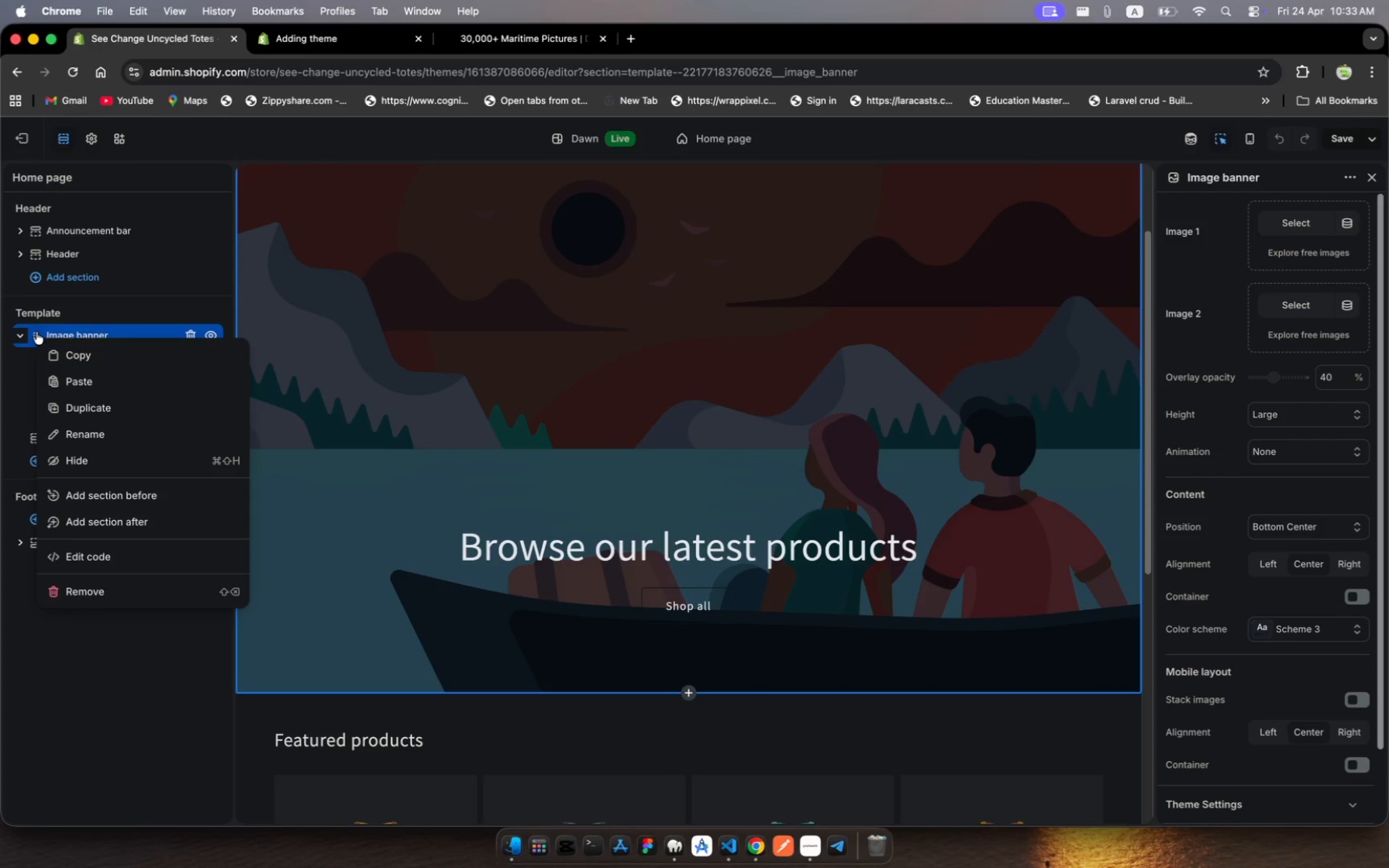 
left_click([423, 467])
 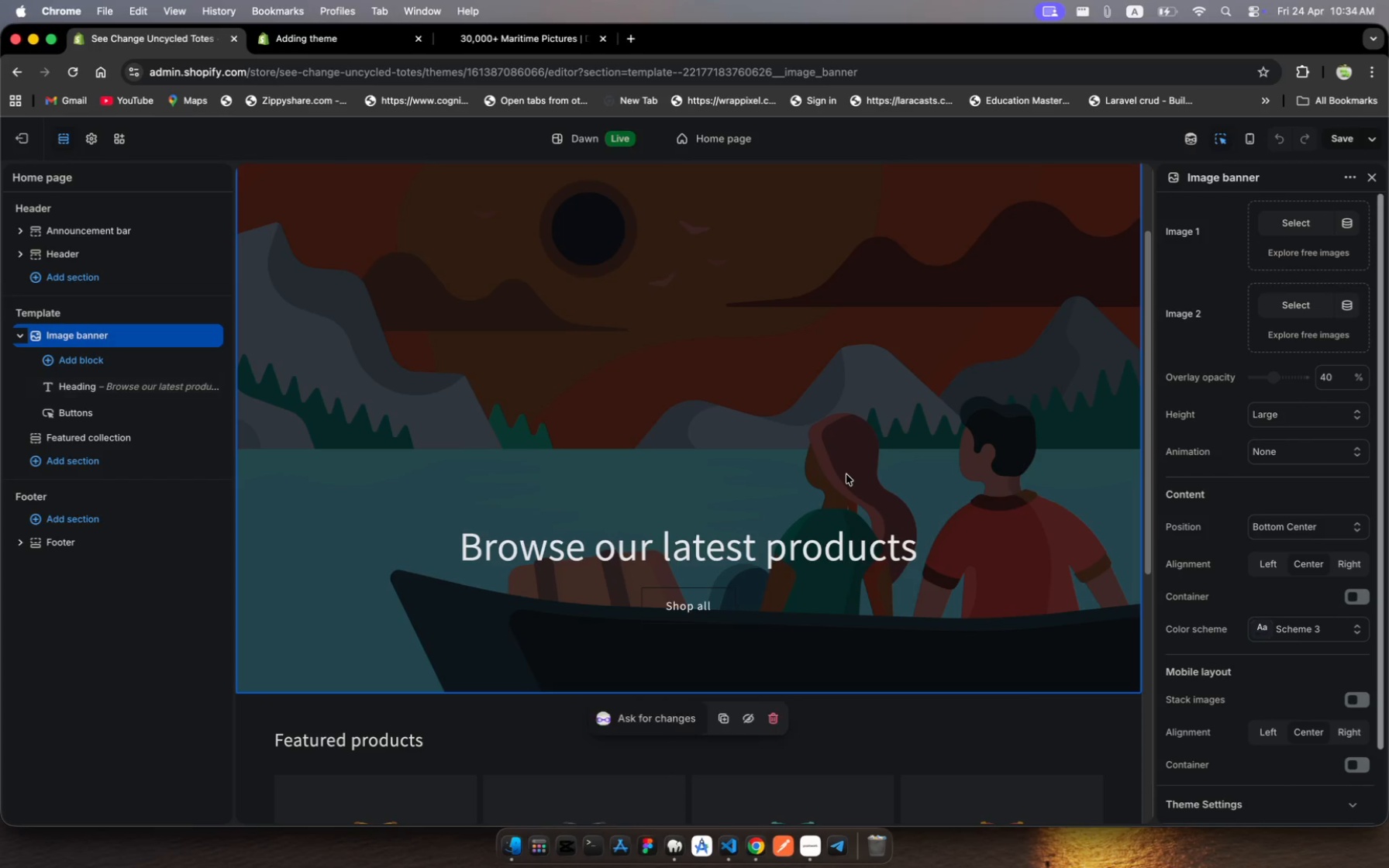 
scroll: coordinate [984, 366], scroll_direction: up, amount: 17.0
 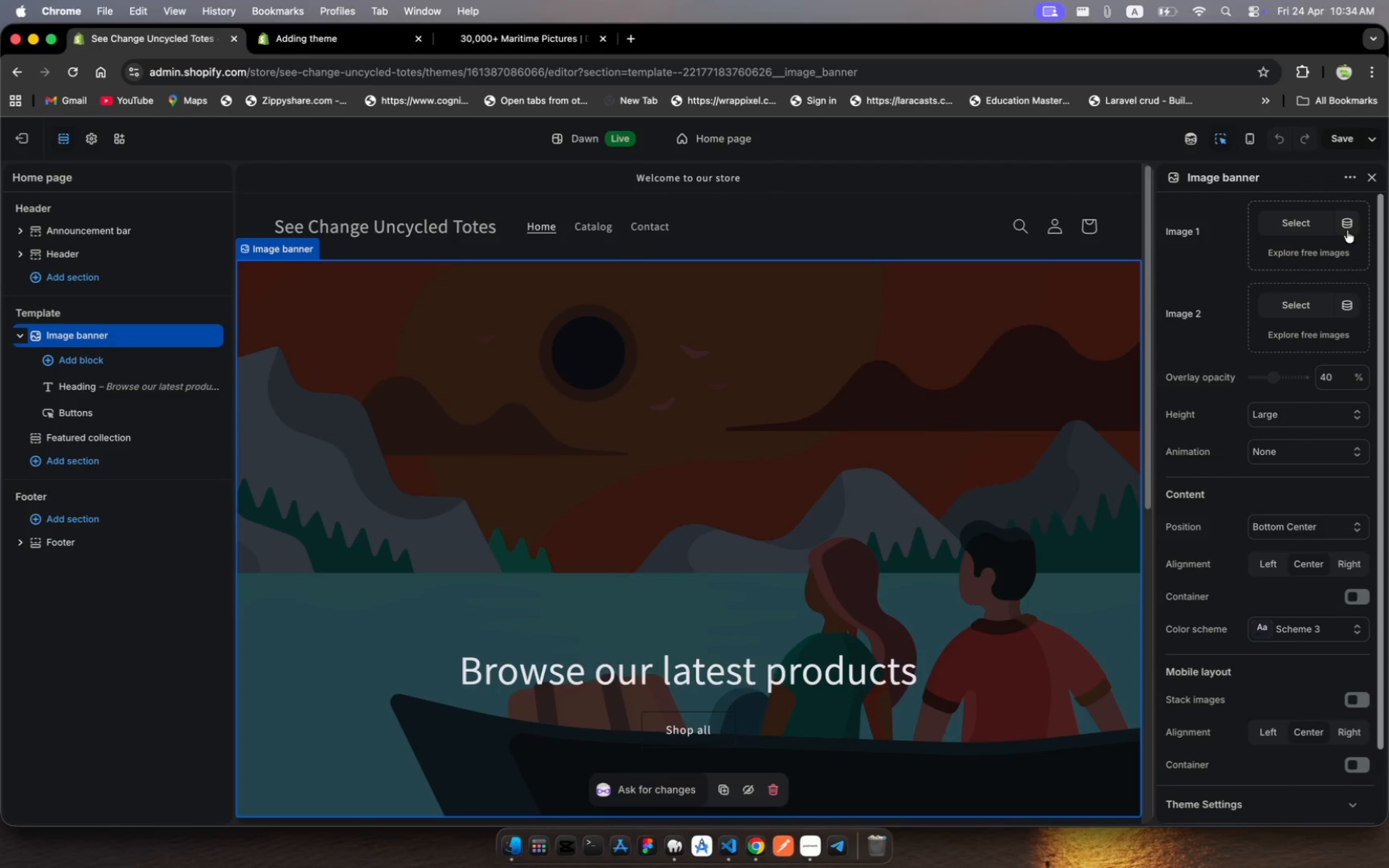 
wait(6.09)
 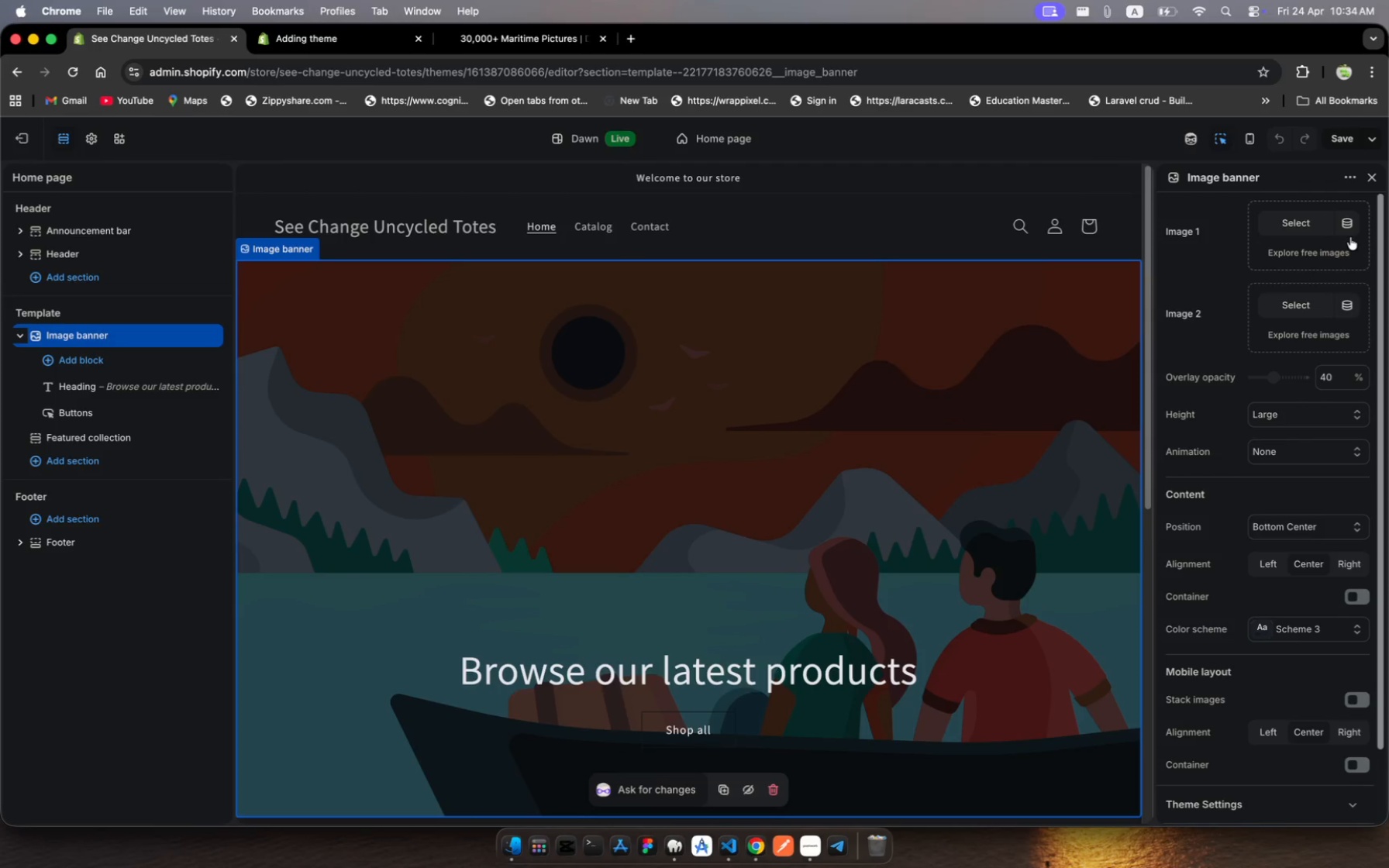 
left_click([1292, 220])
 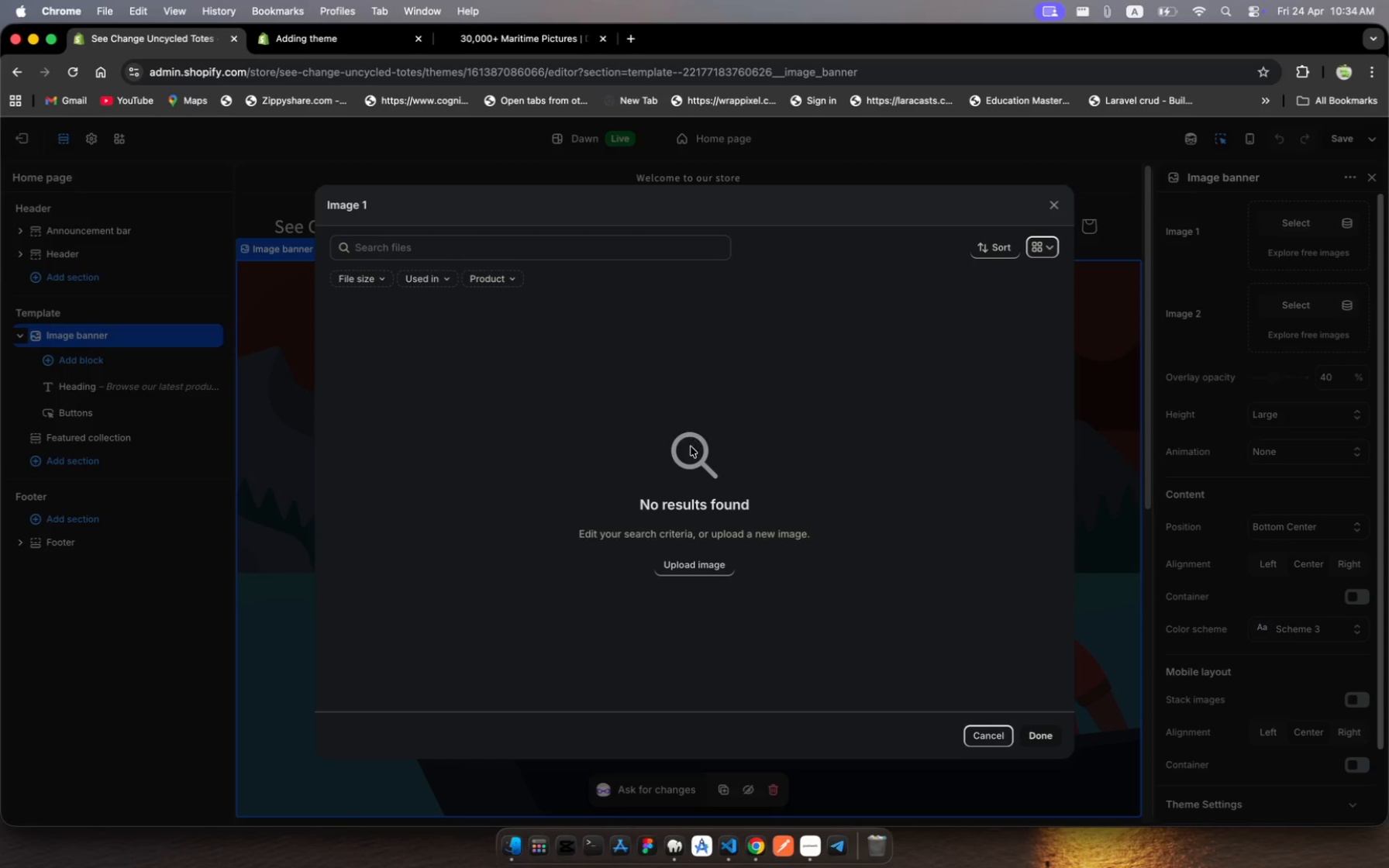 
wait(9.62)
 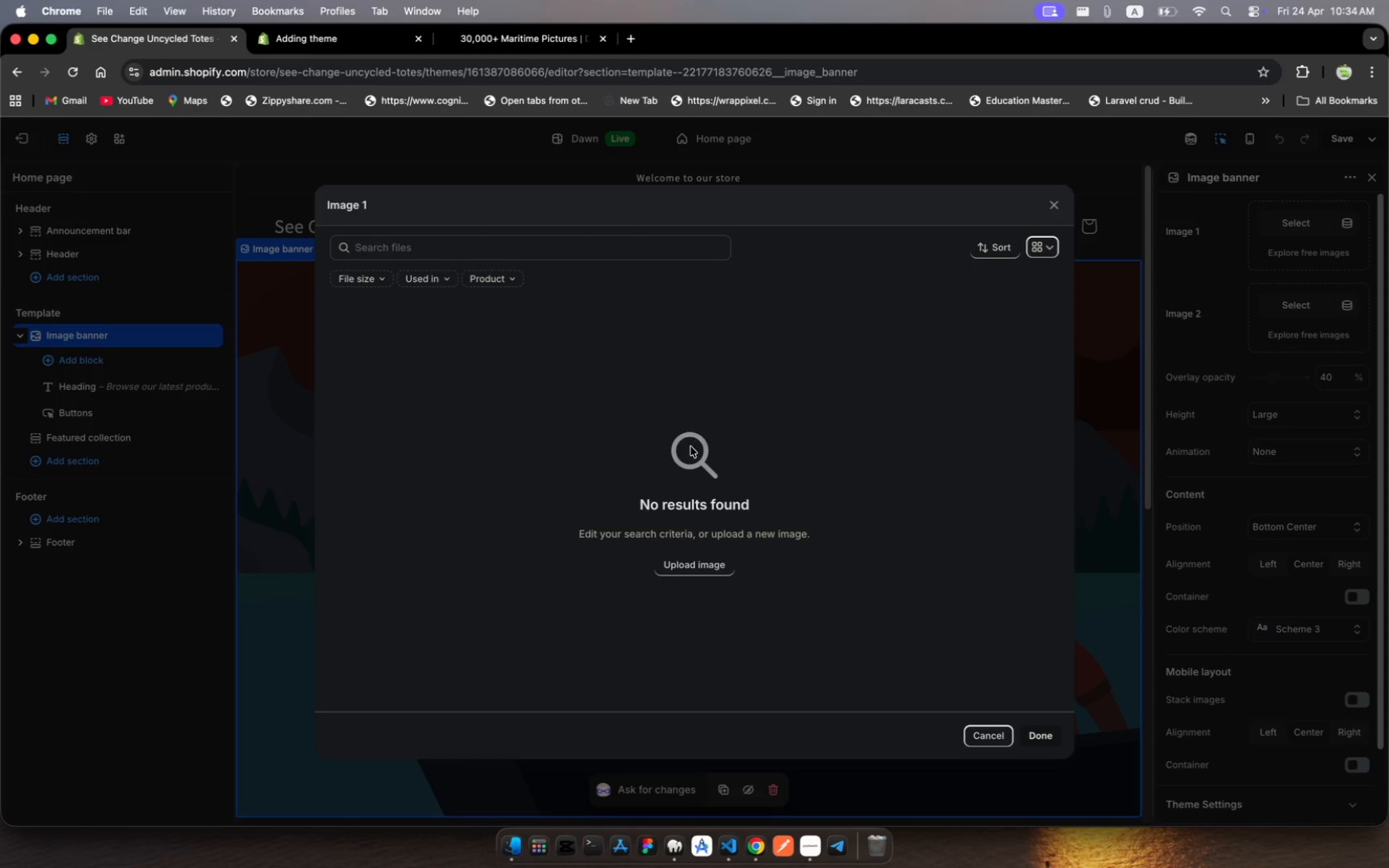 
left_click([502, 34])
 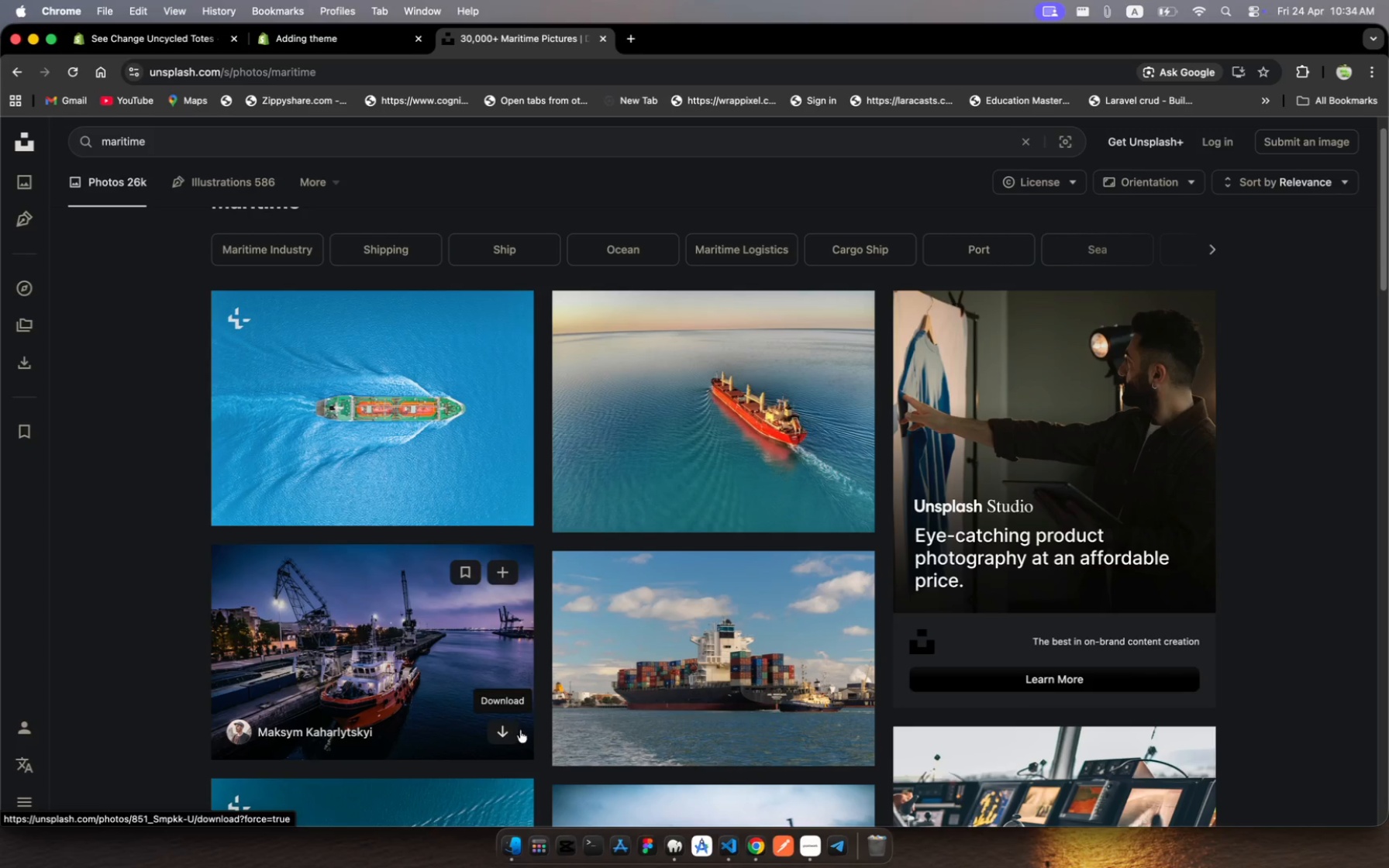 
left_click([503, 728])
 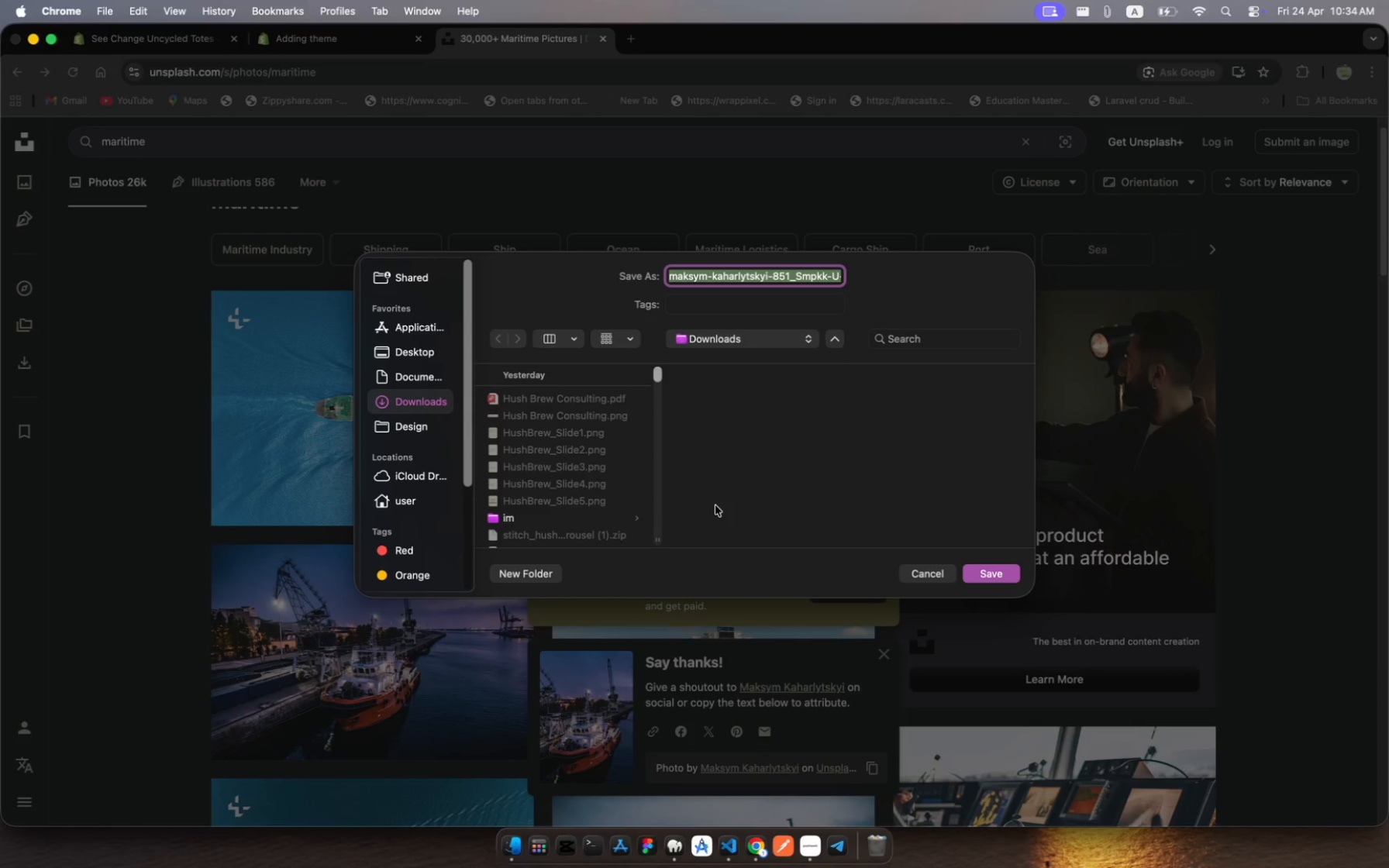 
wait(12.26)
 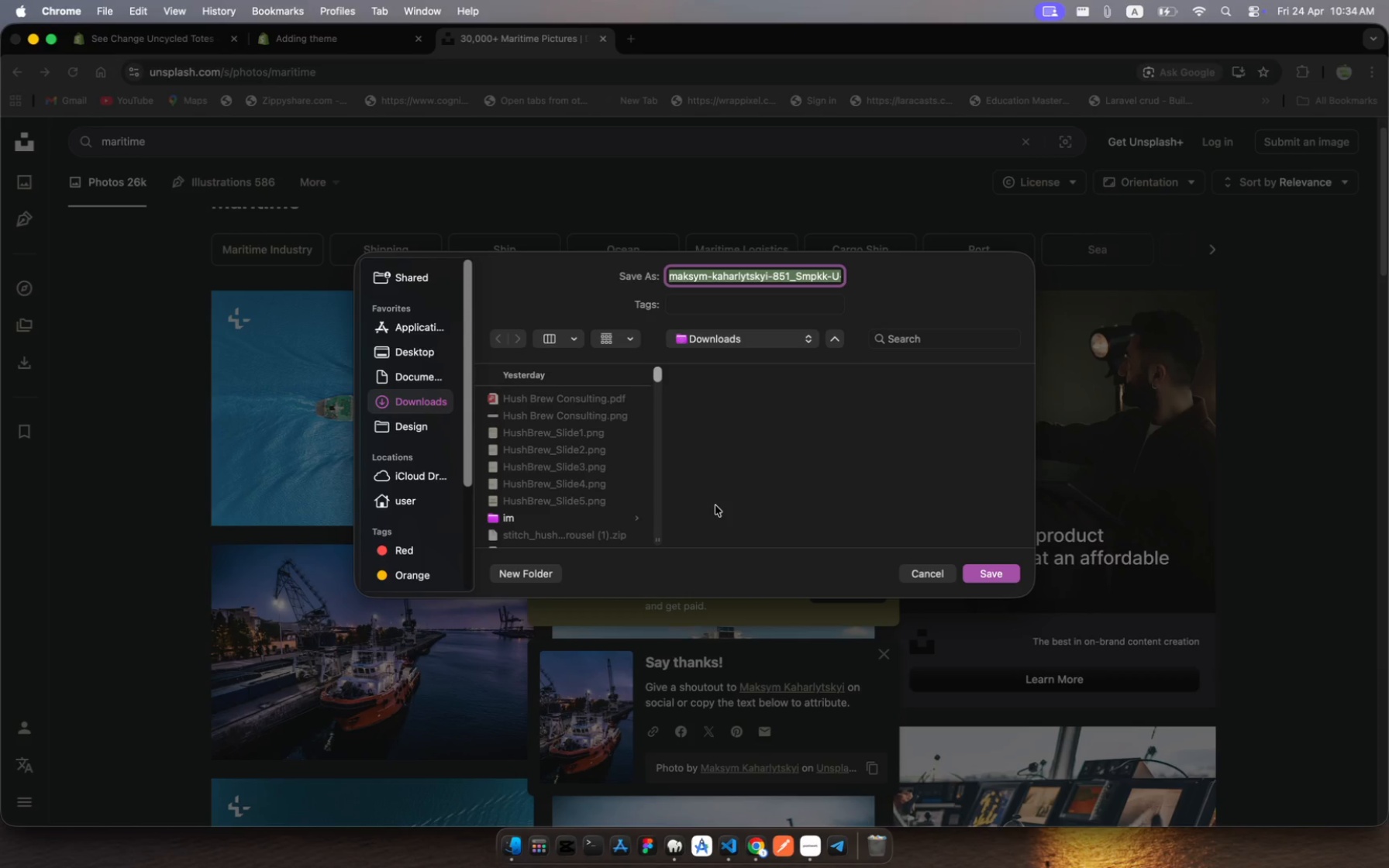 
left_click([1002, 567])
 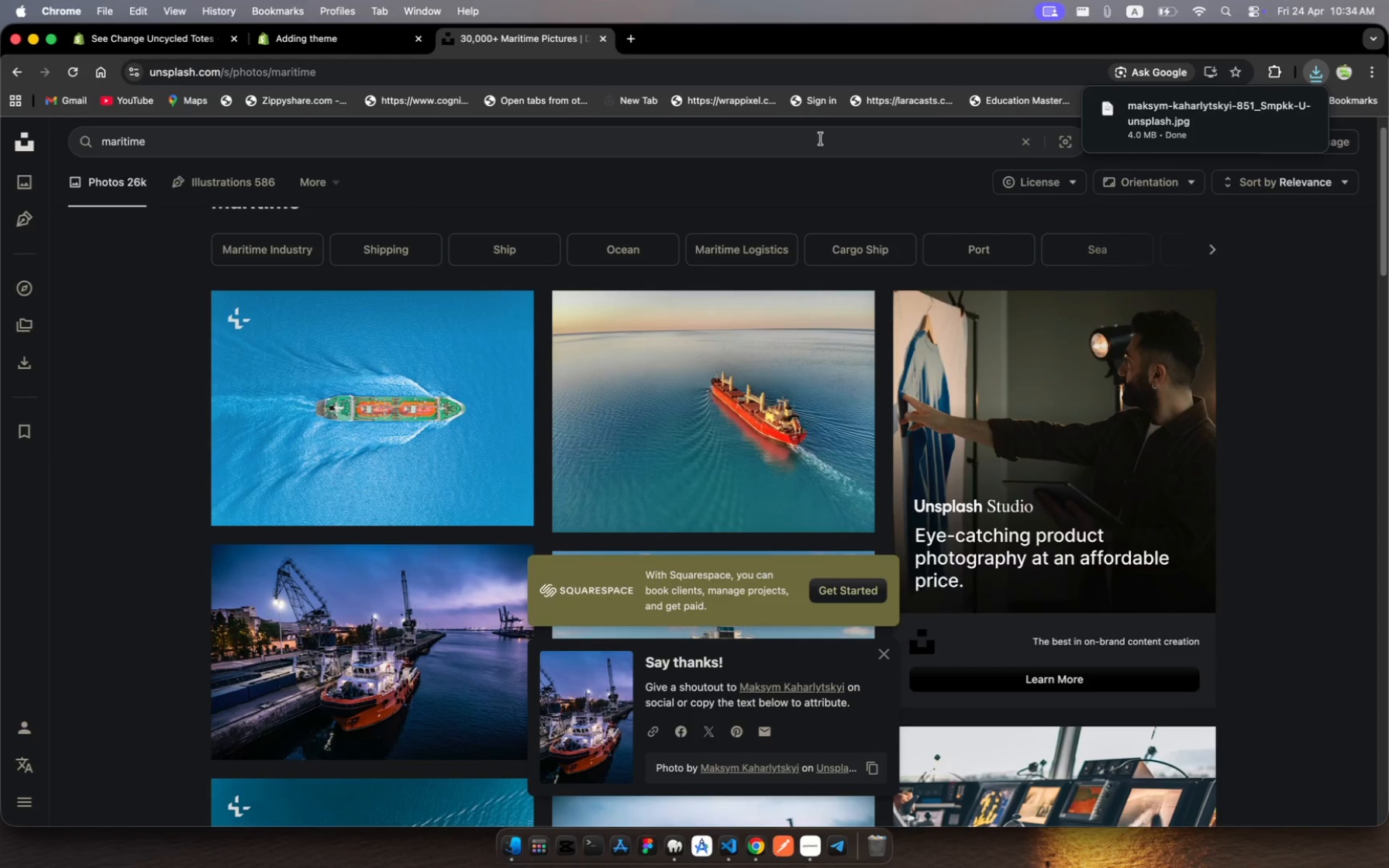 
wait(5.28)
 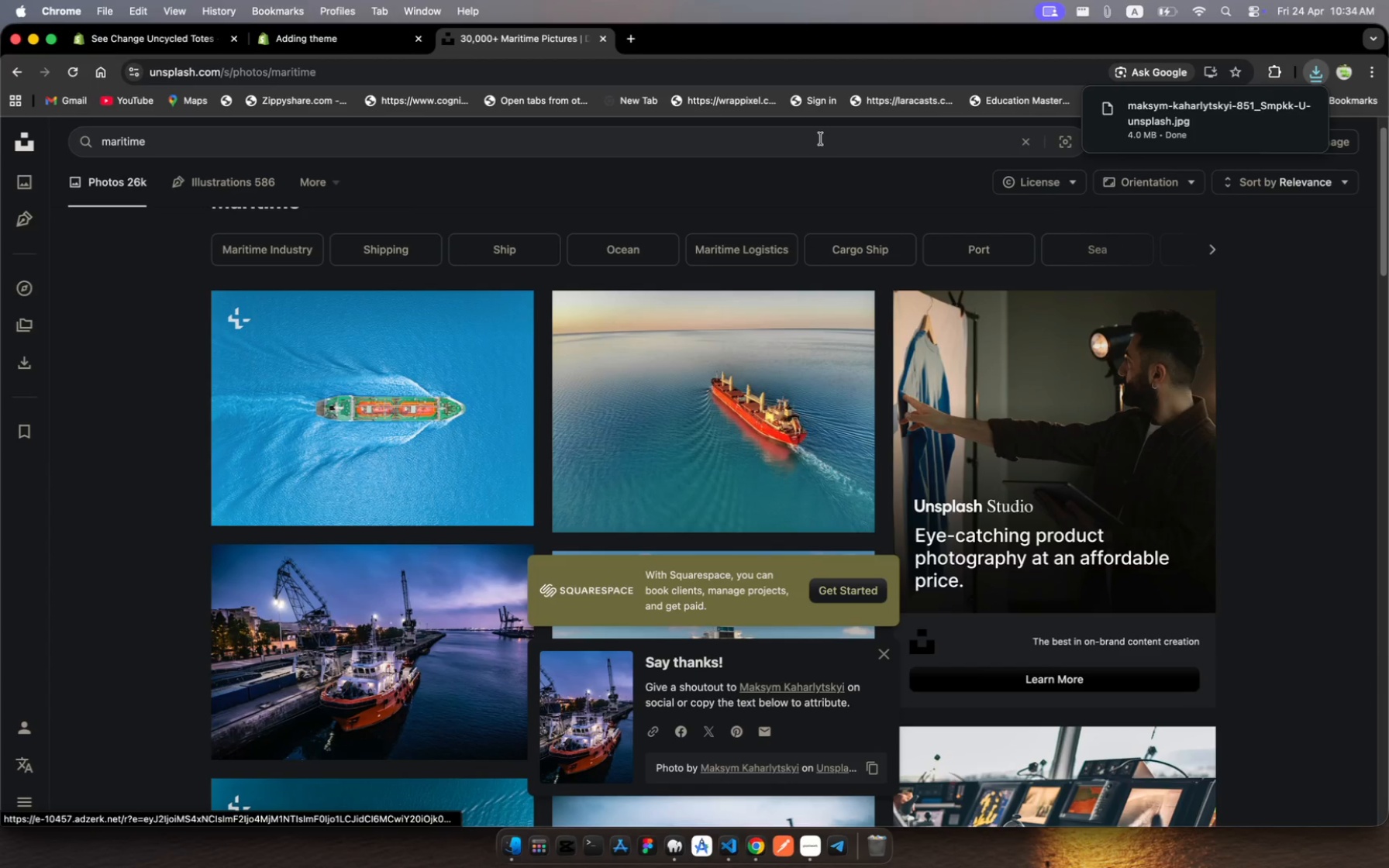 
left_click([304, 36])
 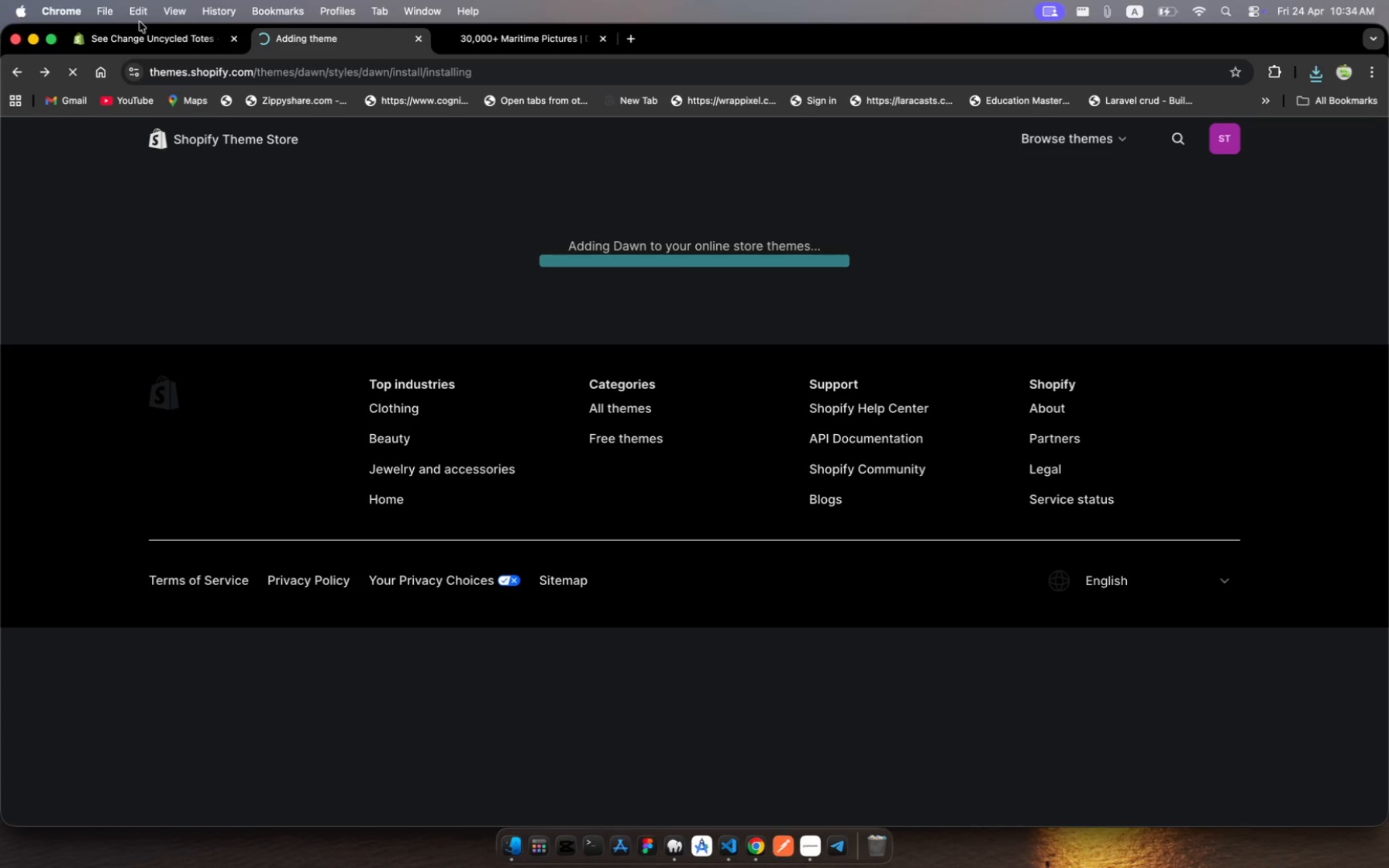 
left_click([149, 41])
 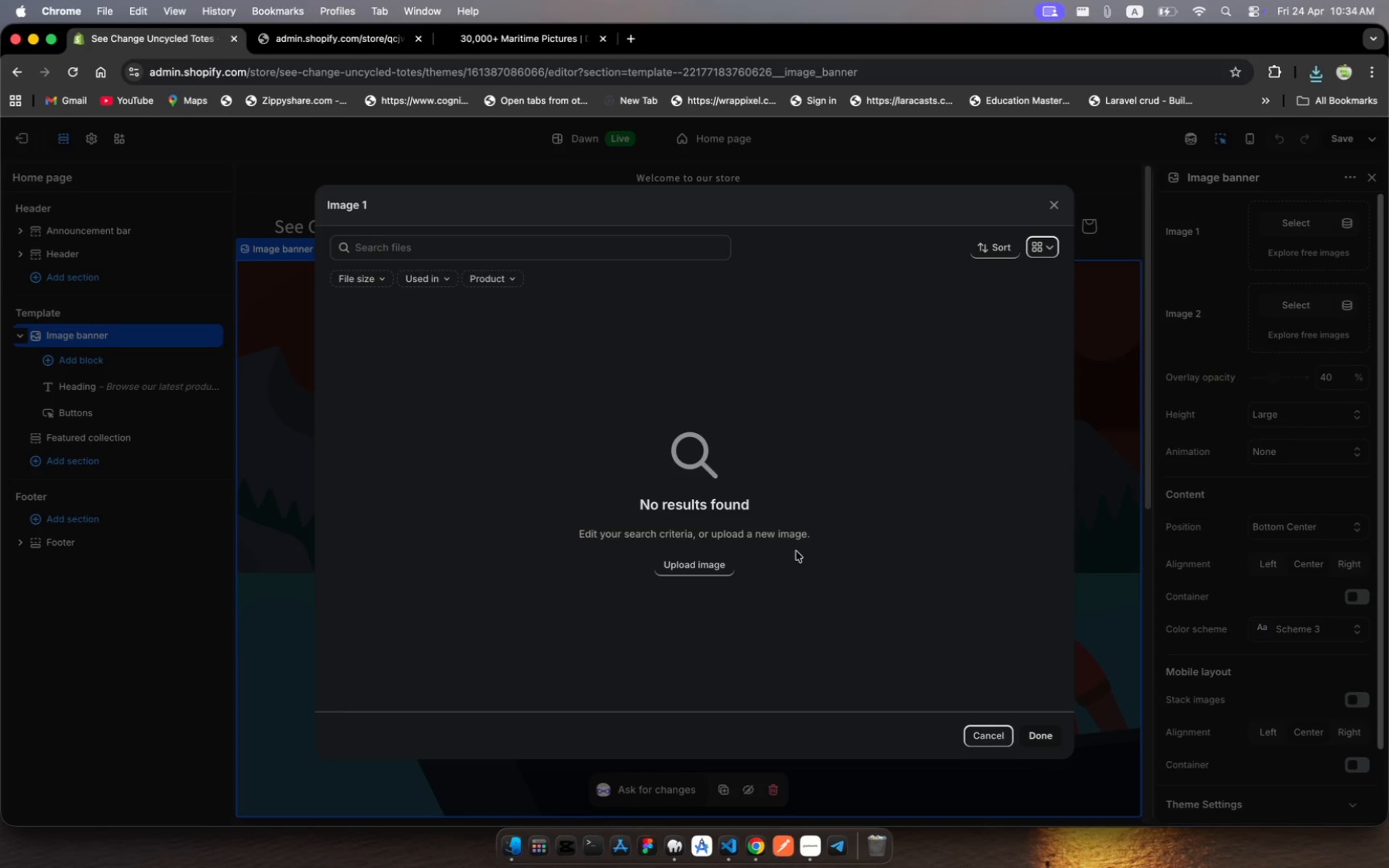 
left_click([707, 554])
 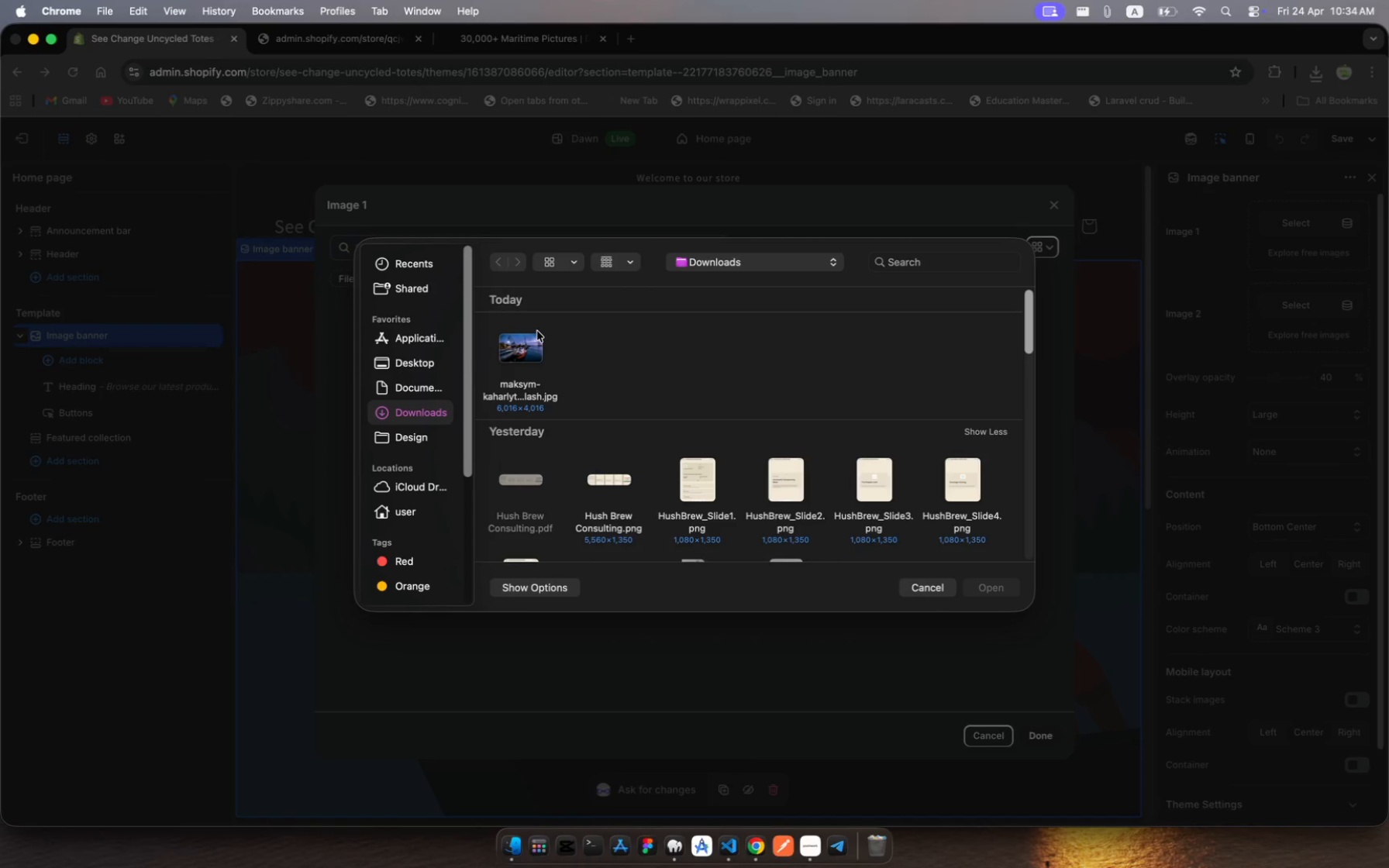 
left_click([526, 344])
 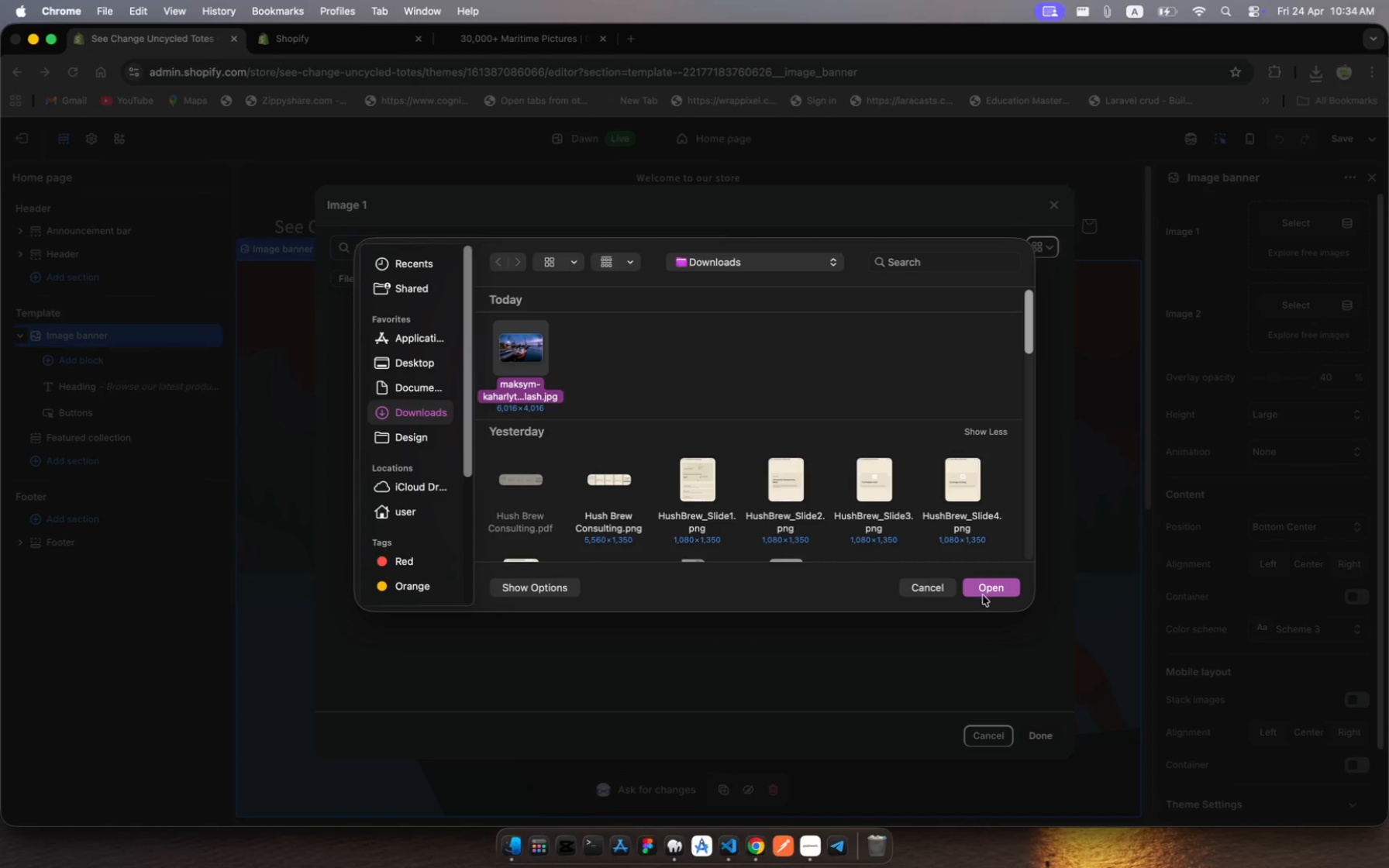 
left_click([992, 591])
 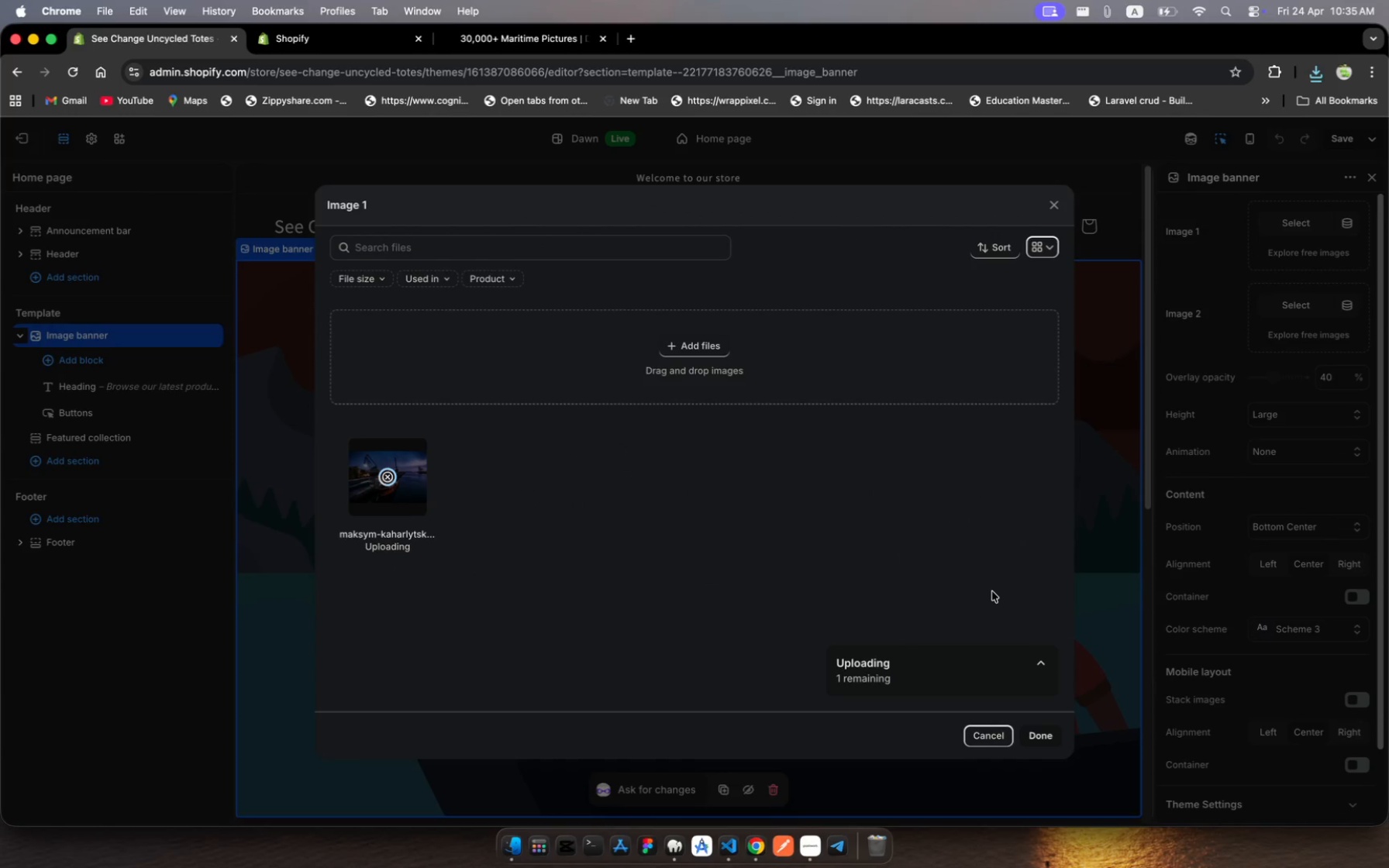 
wait(13.79)
 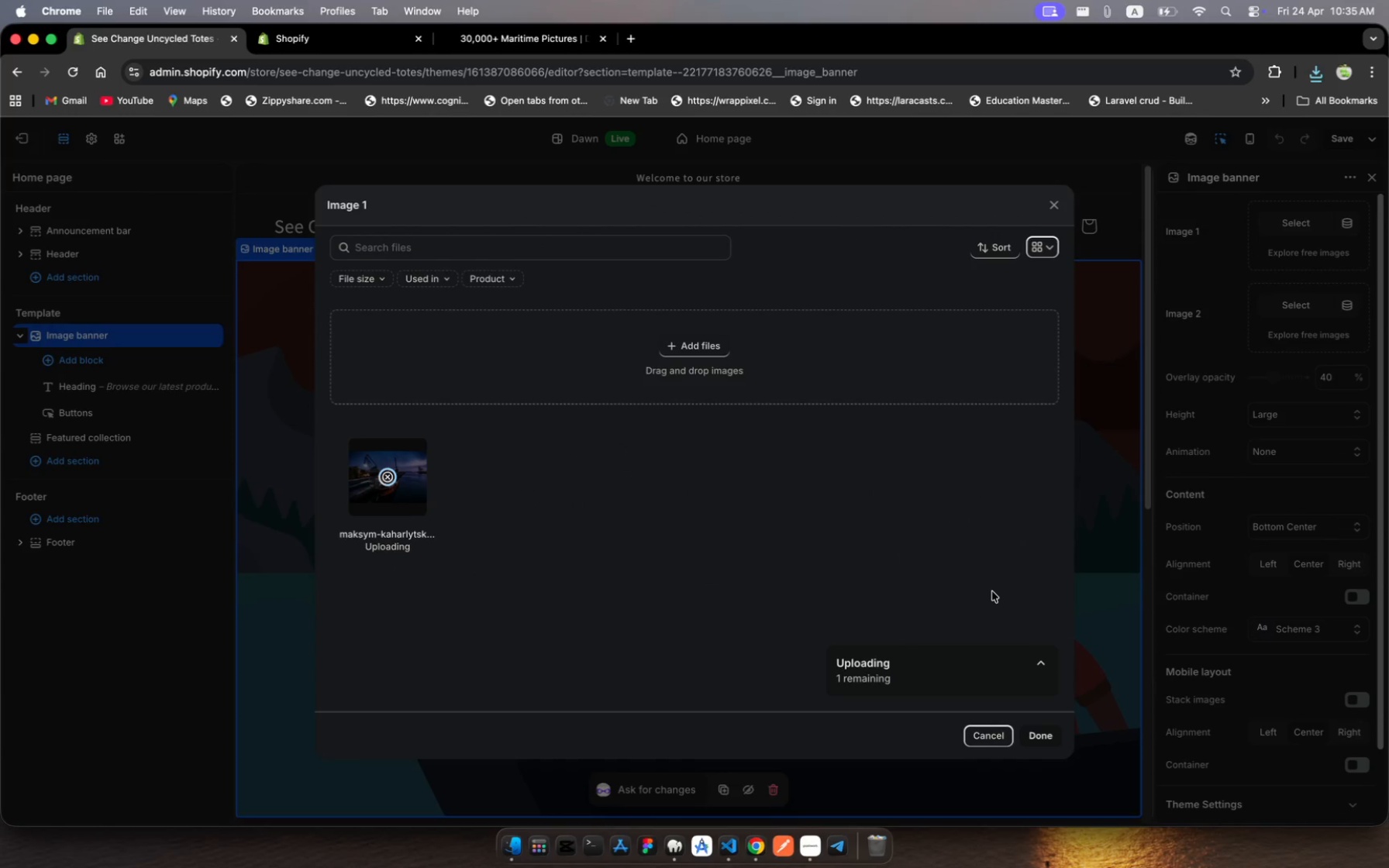 
left_click([1050, 739])
 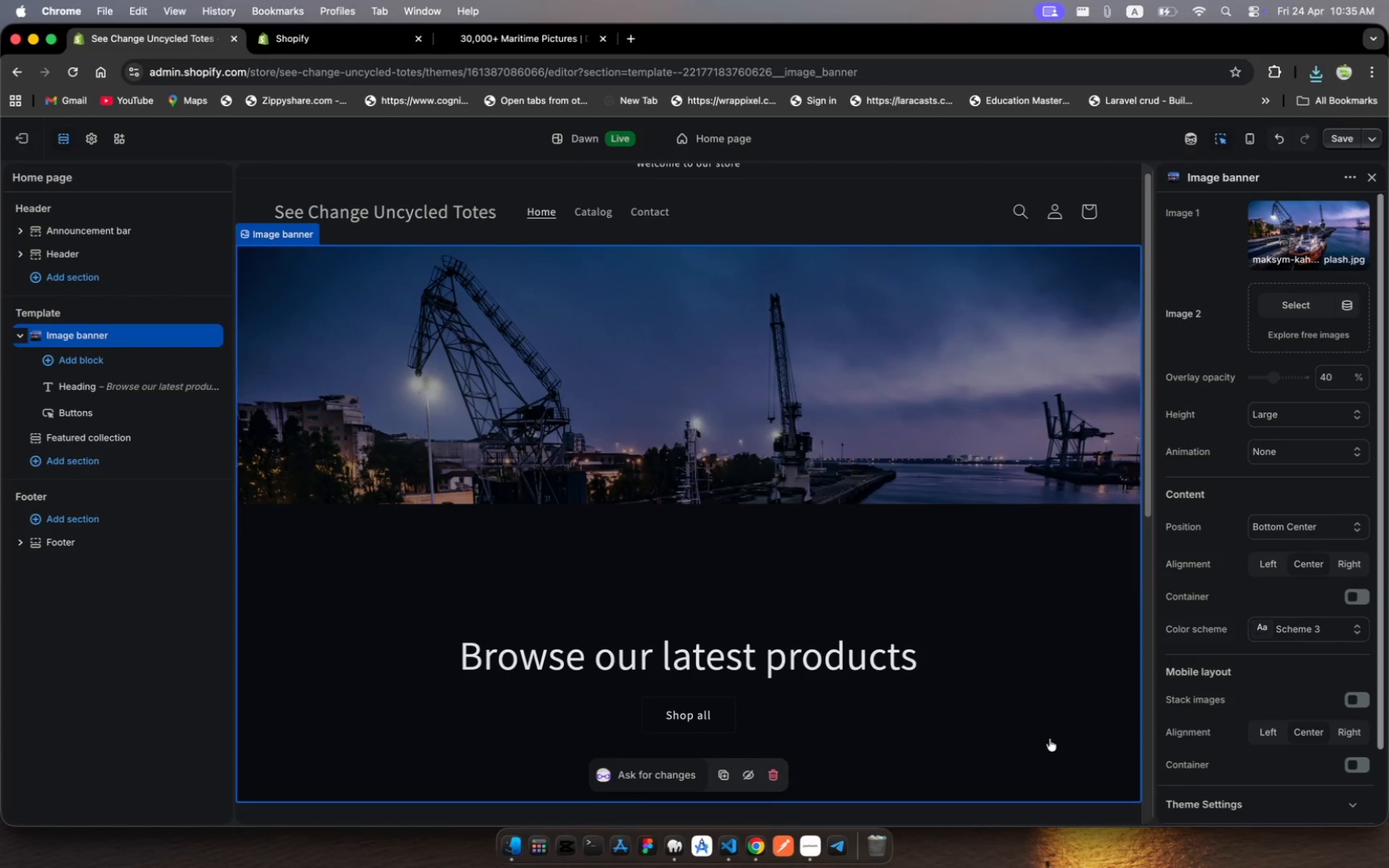 
wait(11.89)
 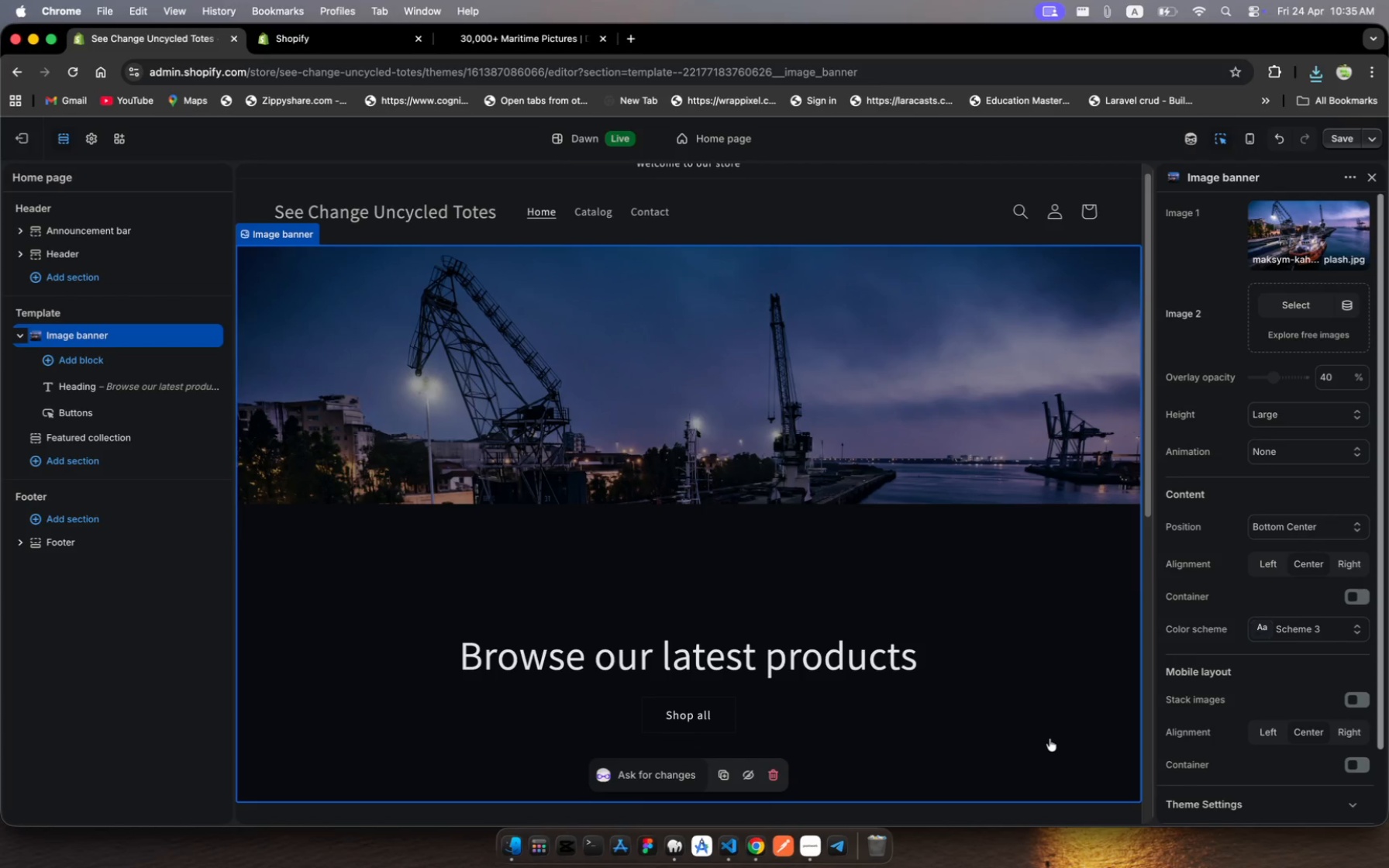 
left_click([807, 857])